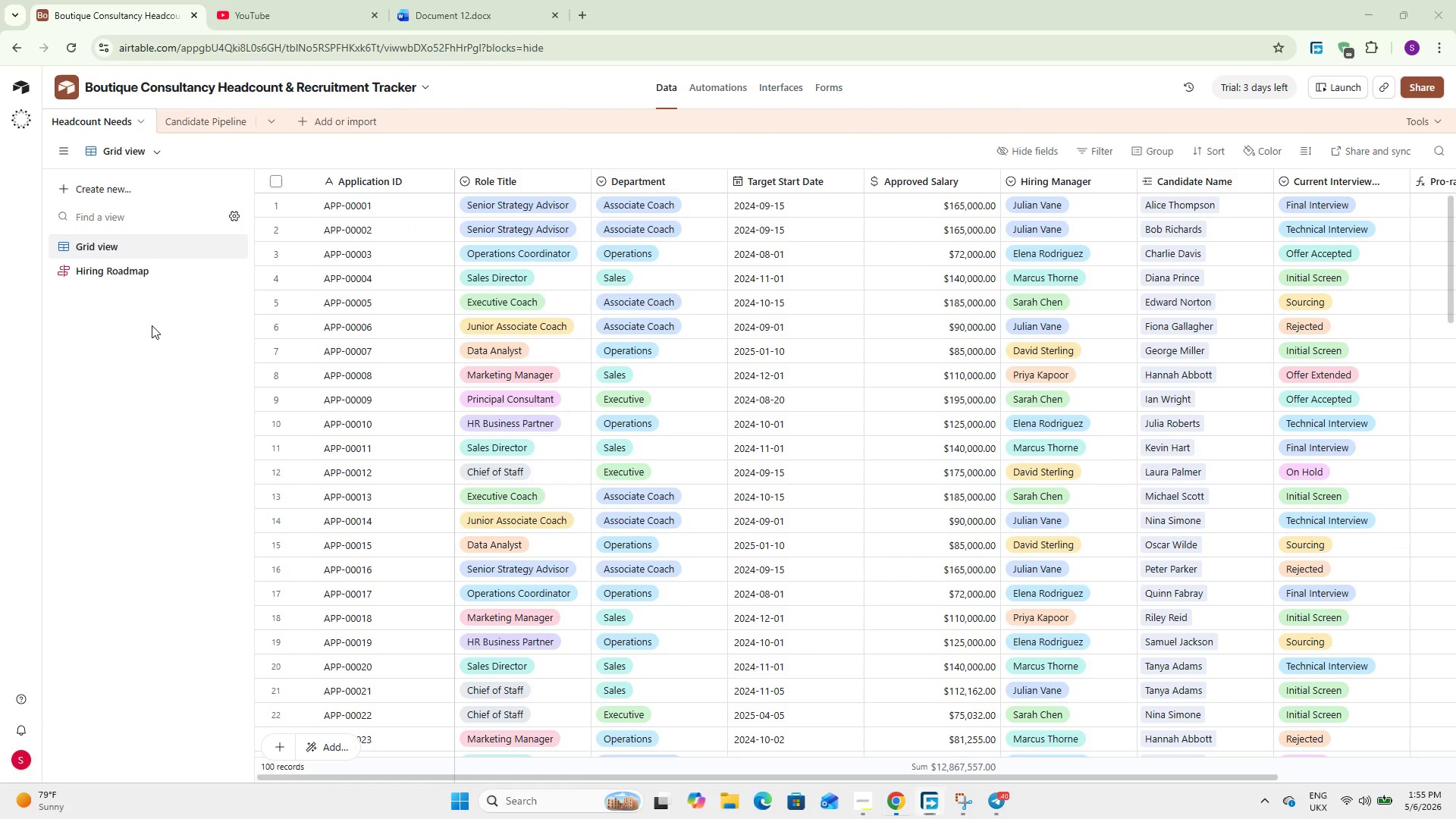 
left_click([199, 125])
 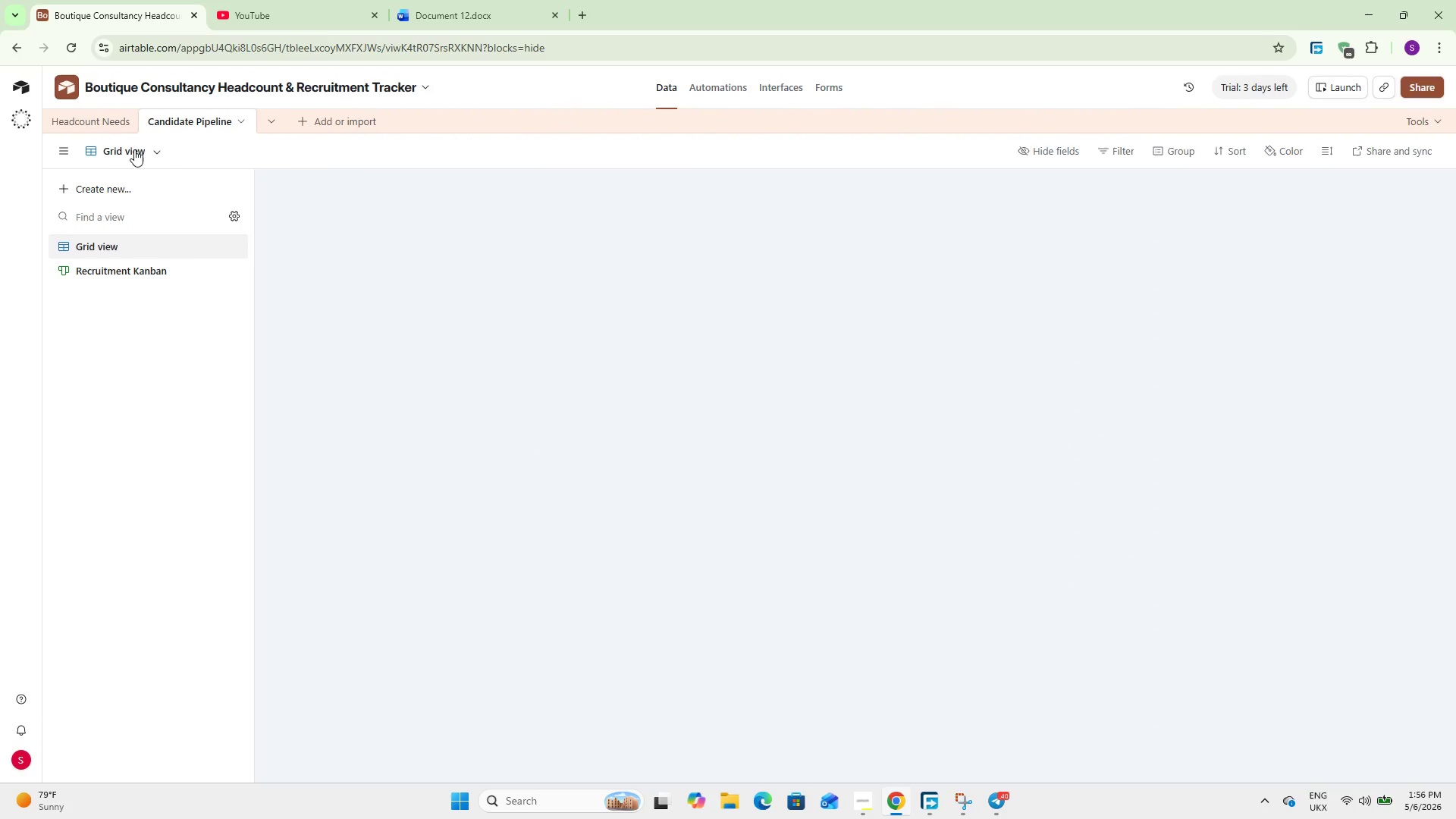 
left_click([144, 148])
 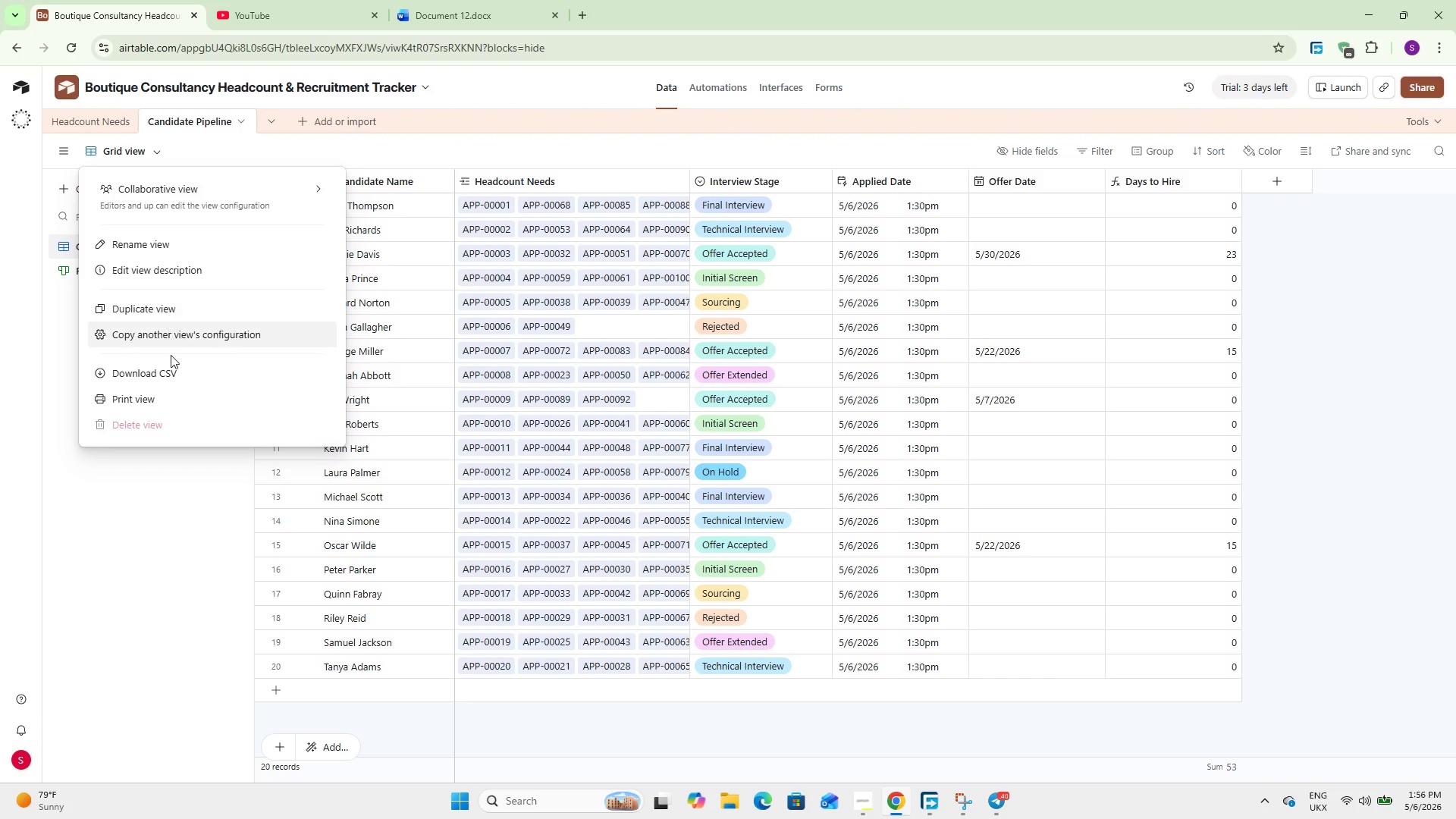 
left_click([174, 372])
 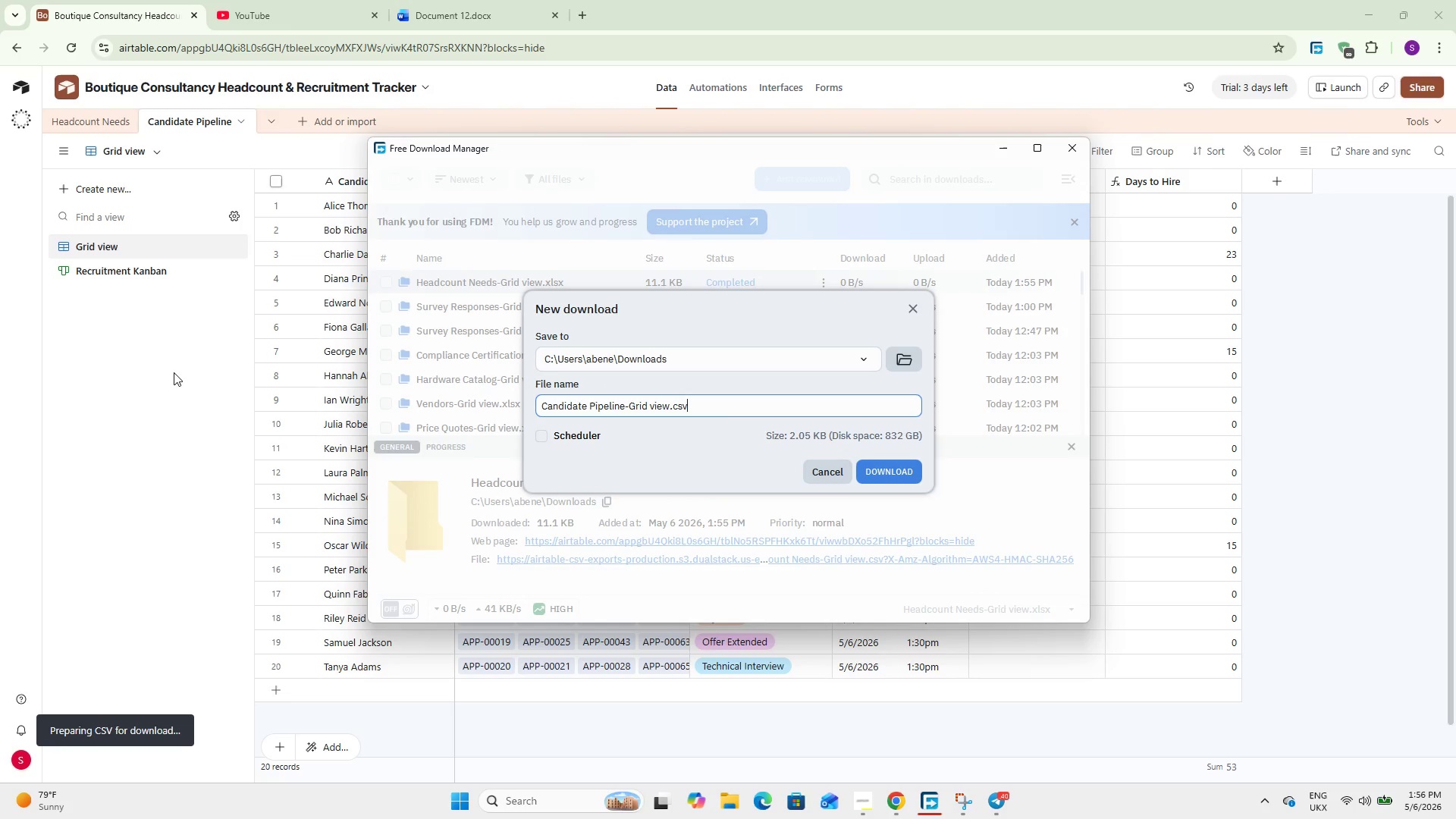 
key(Backspace)
key(Backspace)
key(Backspace)
type(xlsx)
 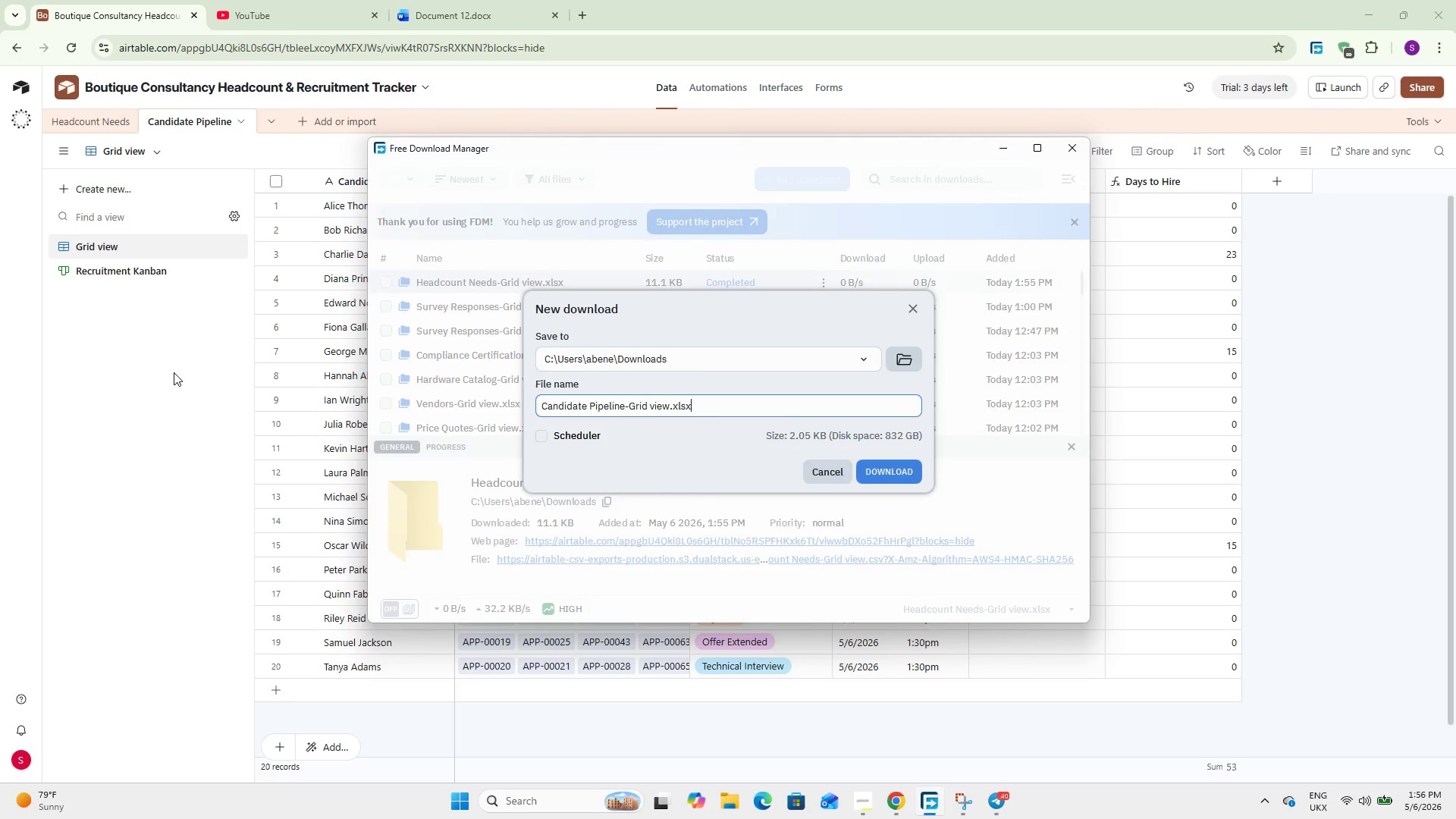 
key(Enter)
 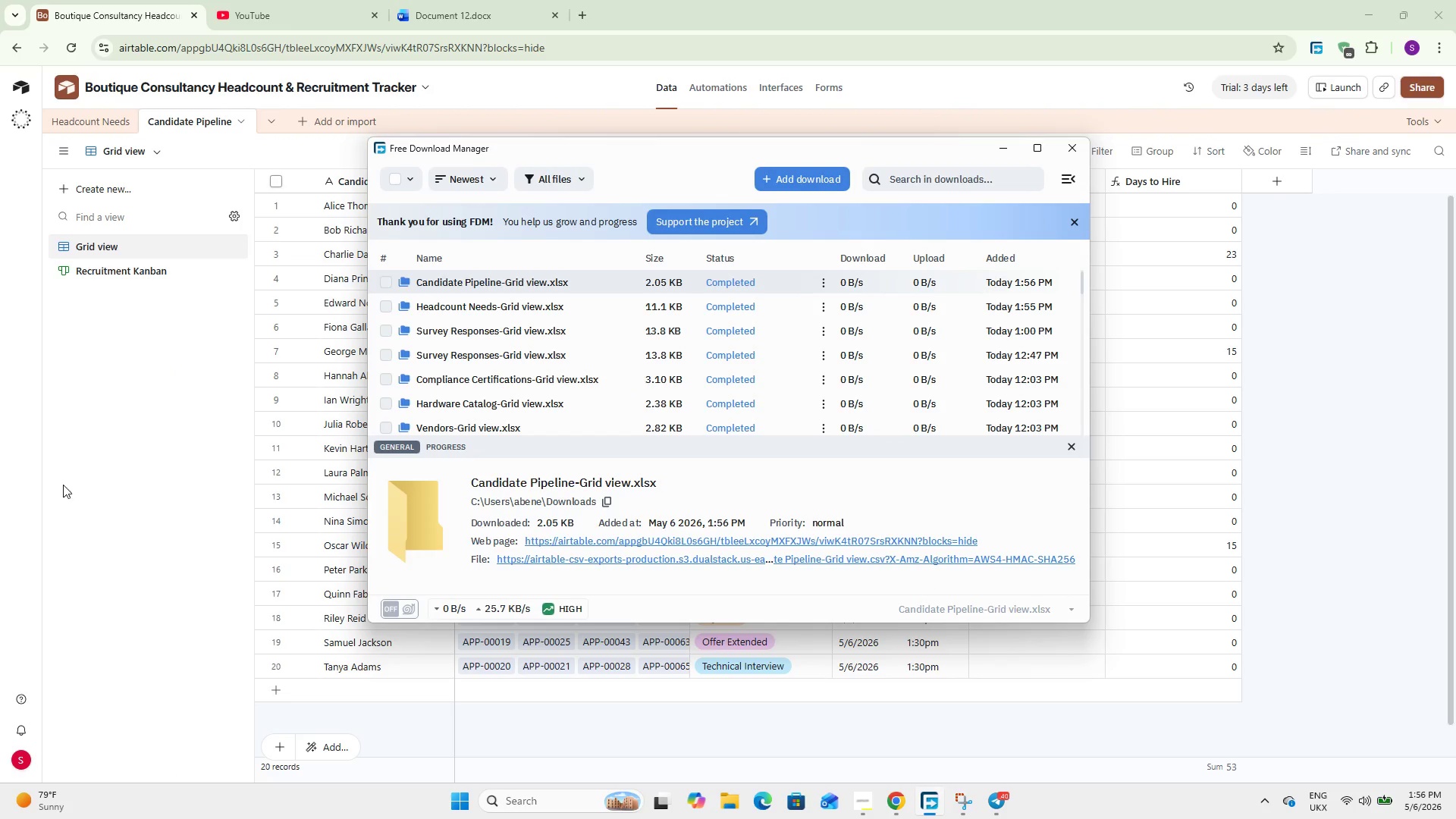 
left_click([130, 416])
 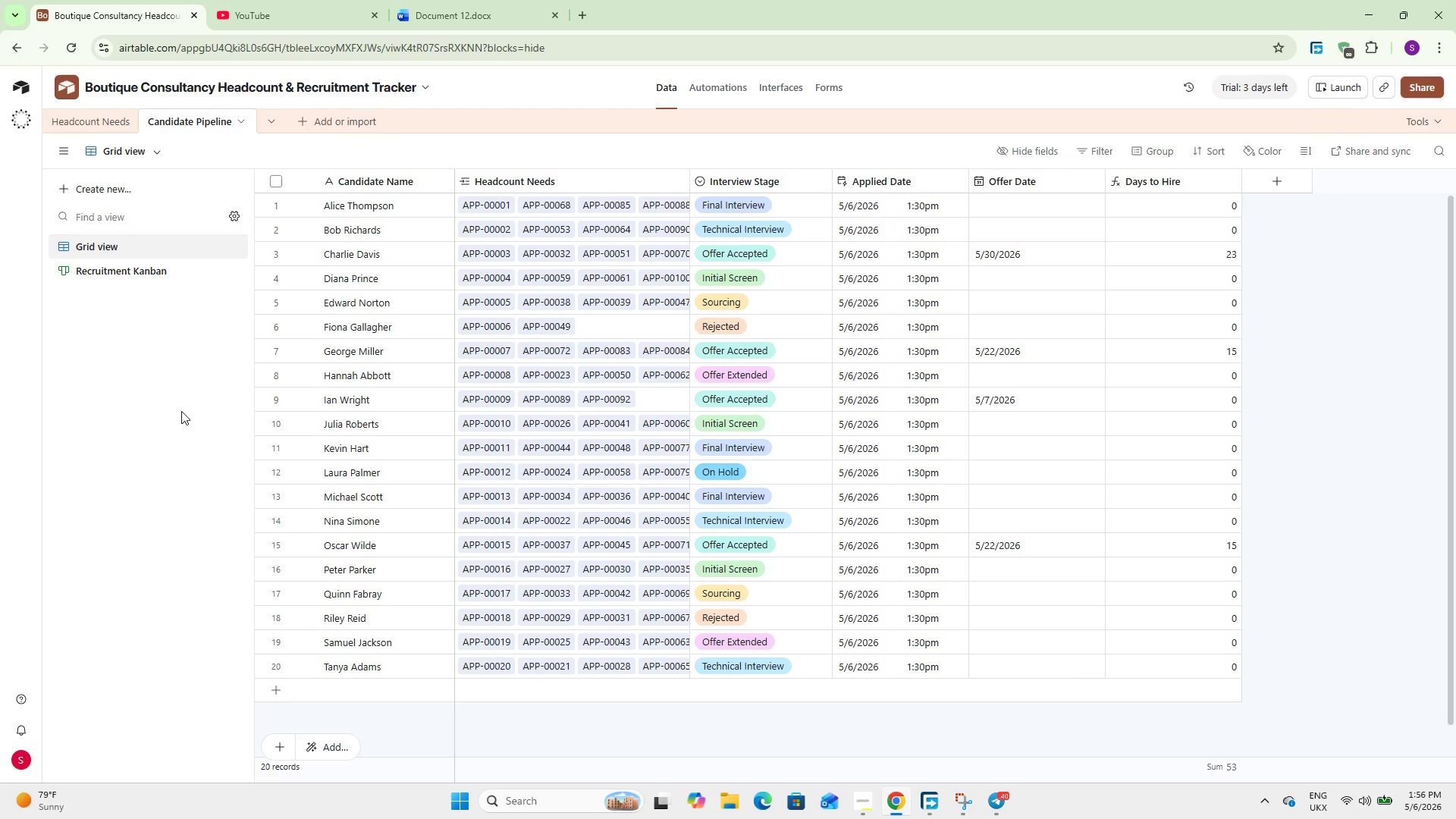 
wait(36.84)
 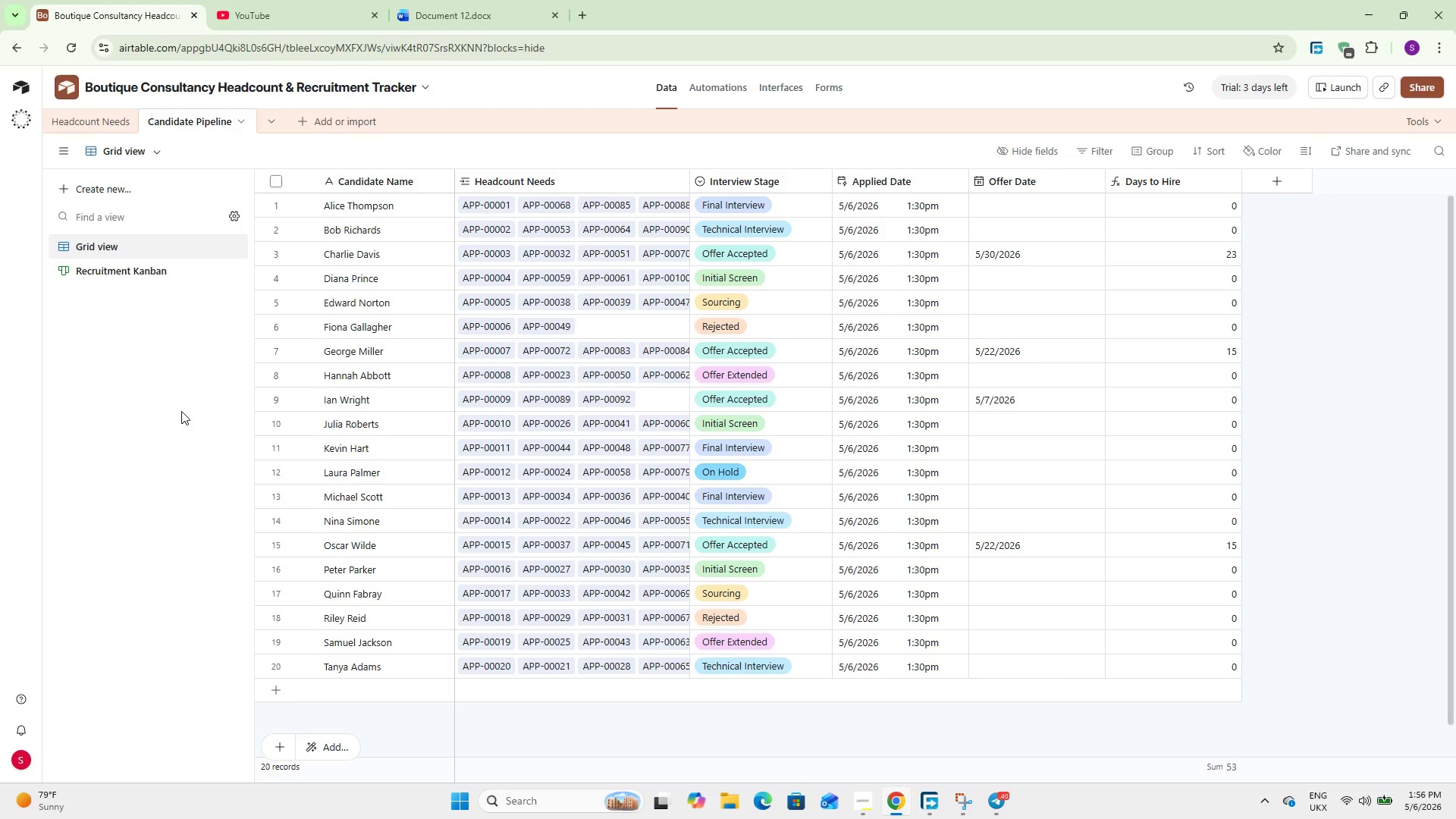 
left_click([81, 114])
 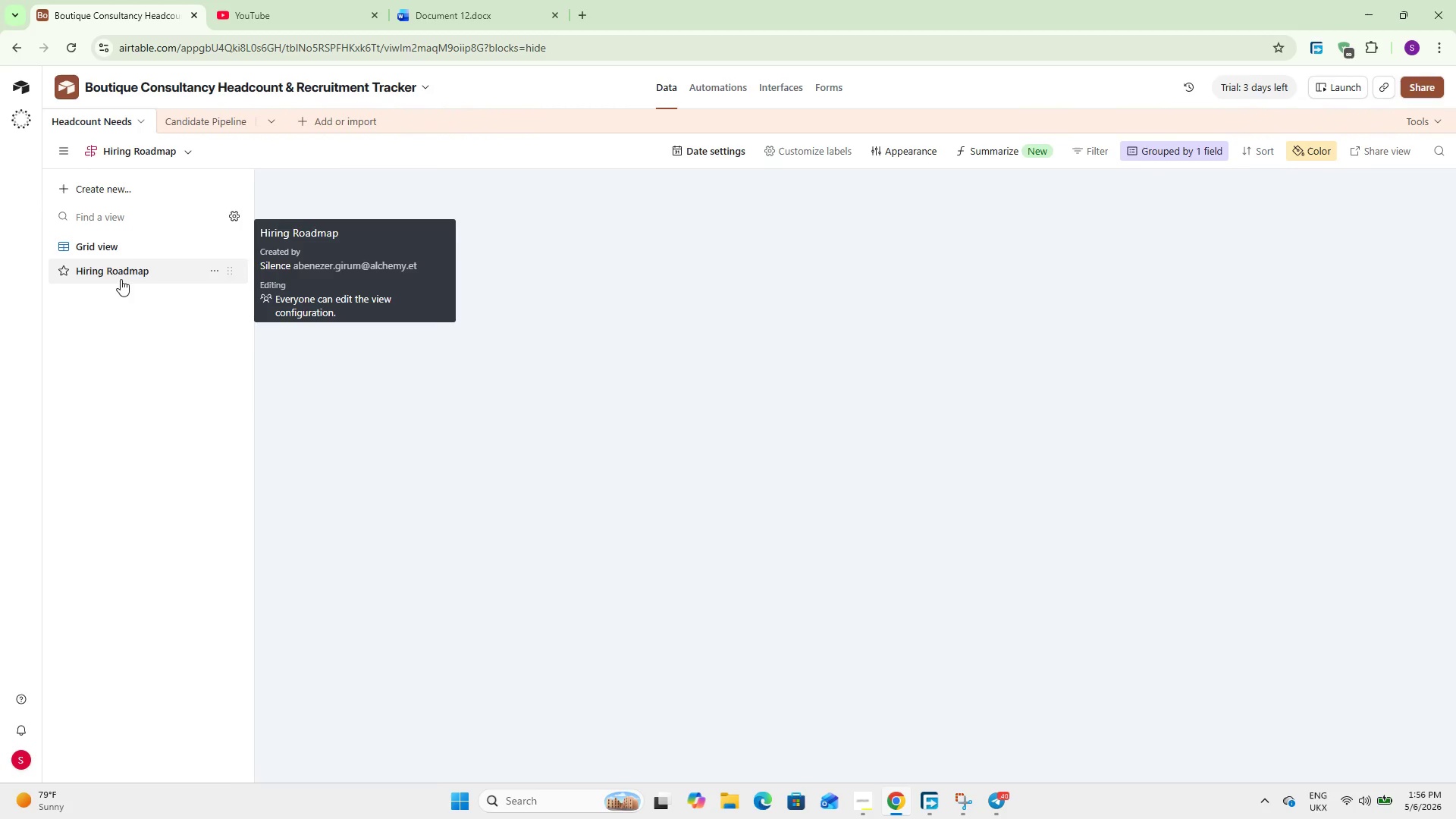 
left_click([155, 149])
 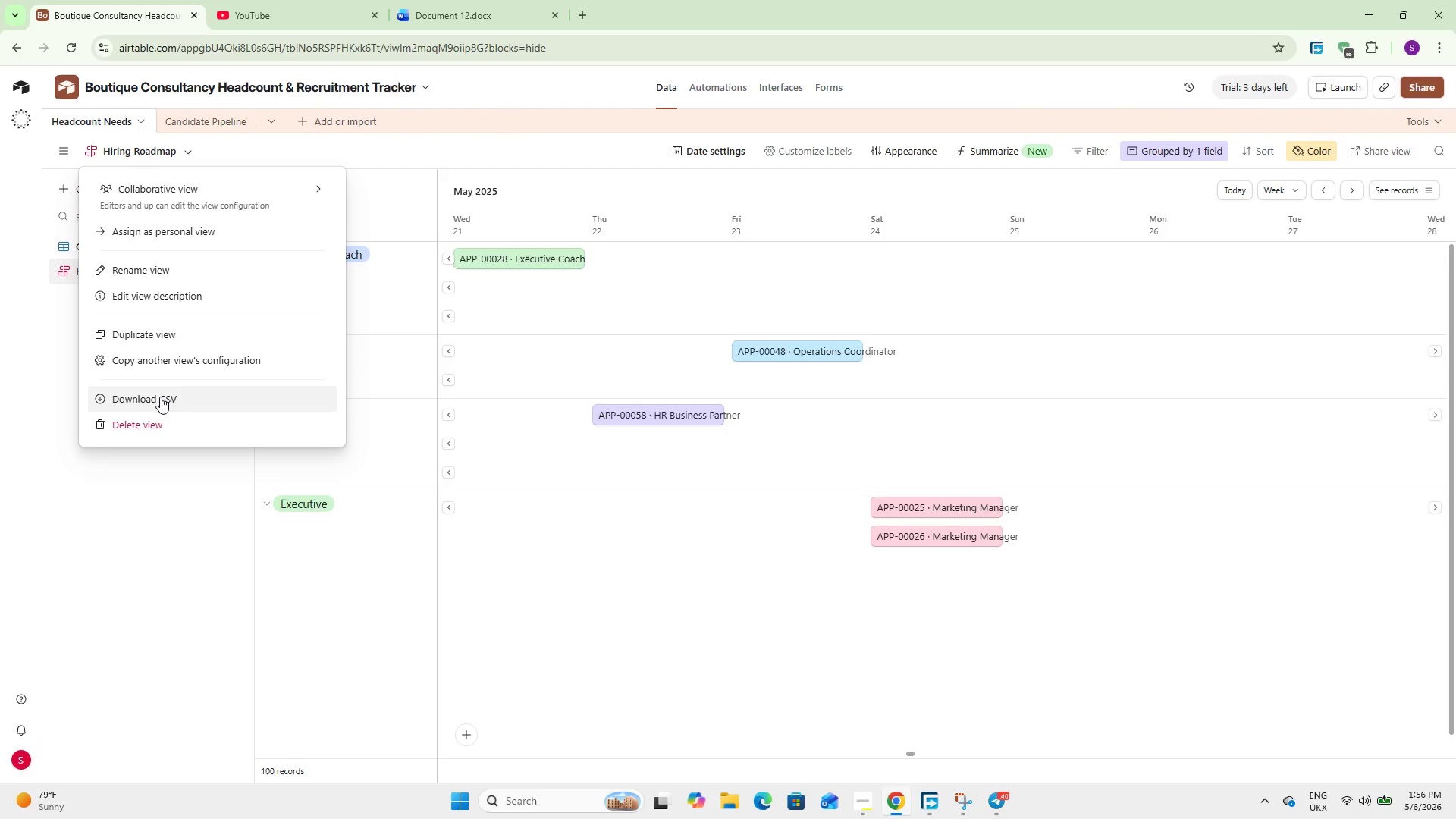 
wait(10.92)
 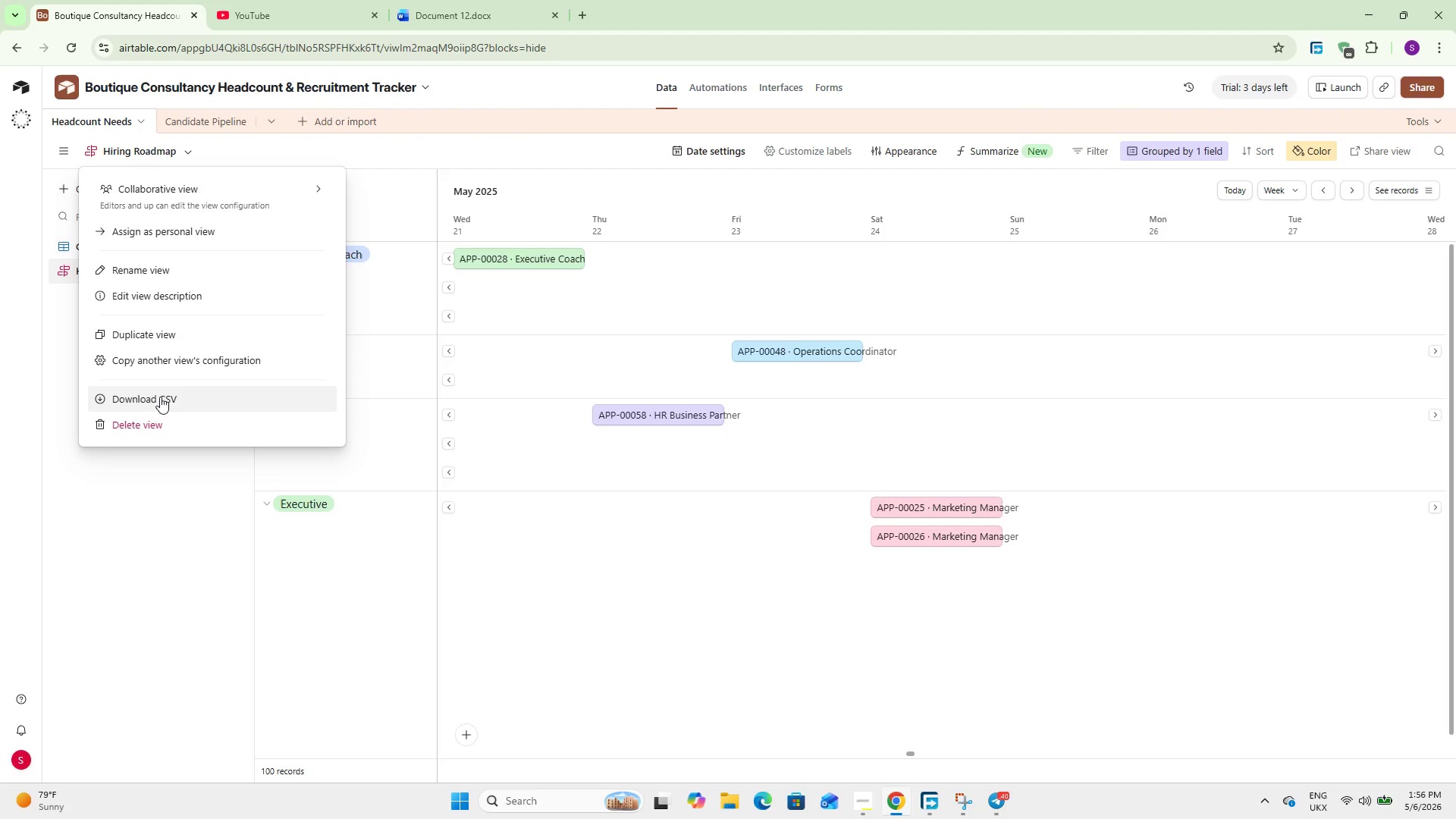 
left_click([155, 492])
 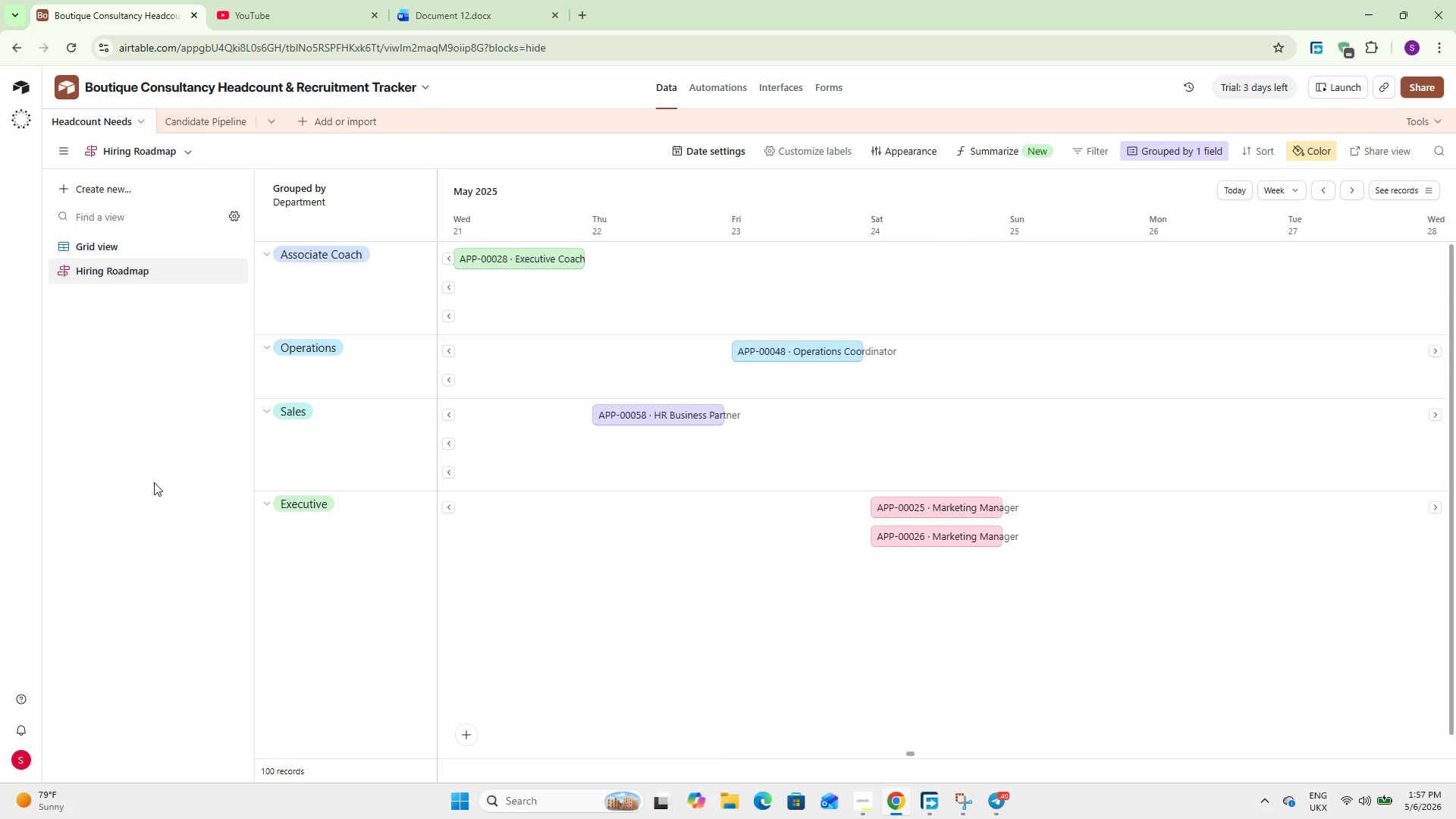 
key(Control+P)
 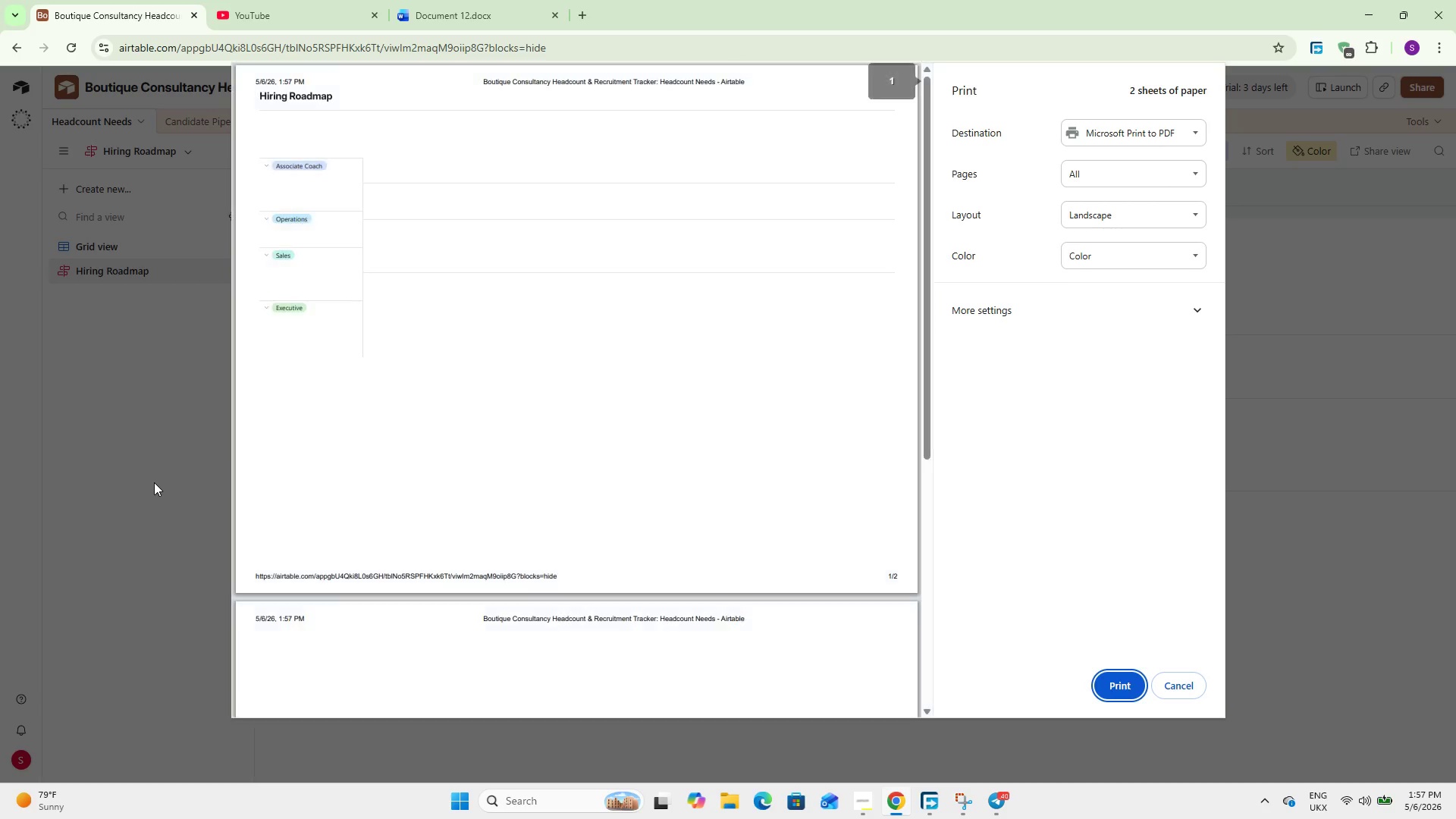 
scroll: coordinate [424, 456], scroll_direction: up, amount: 1.0
 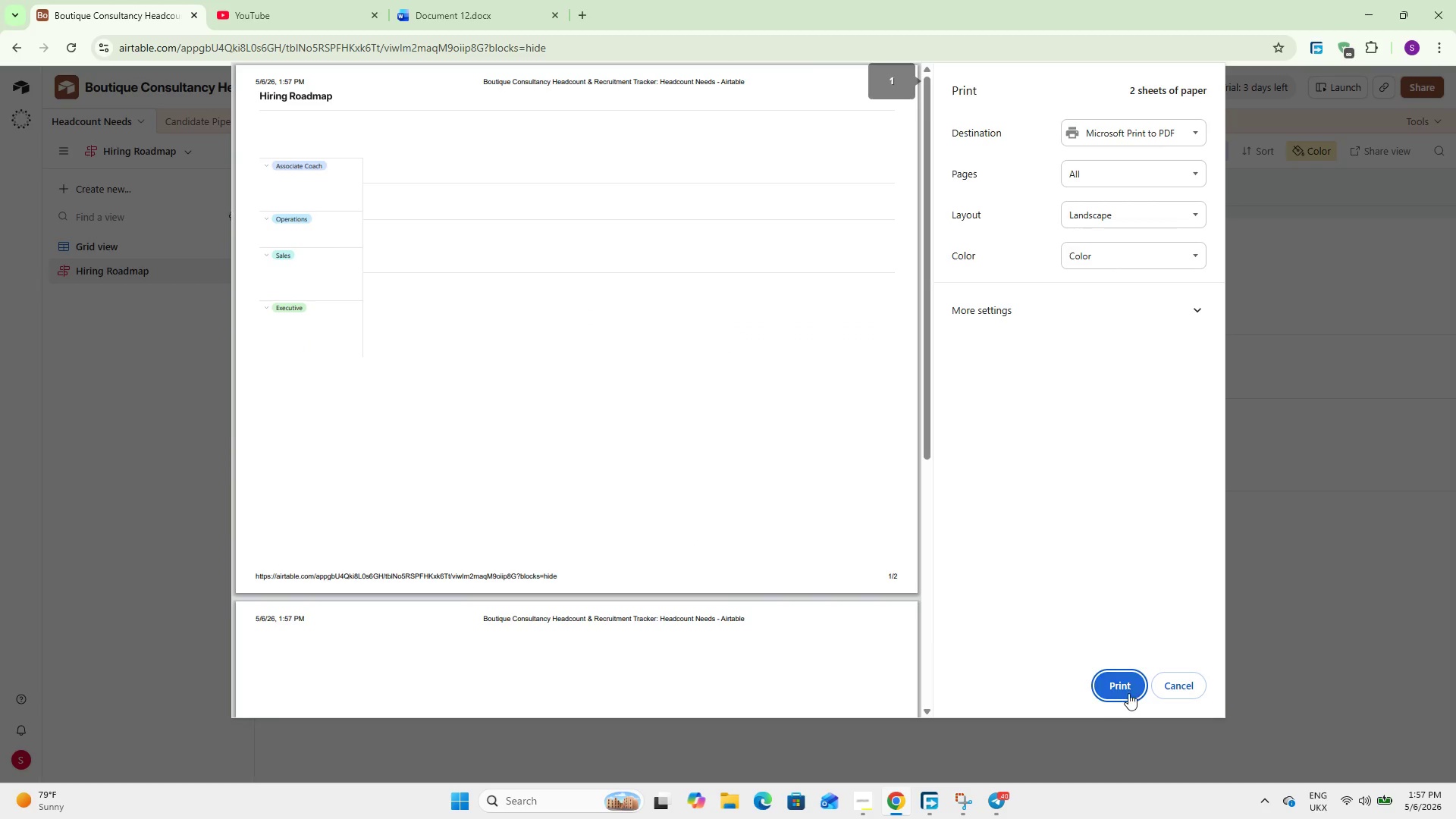 
left_click([1133, 682])
 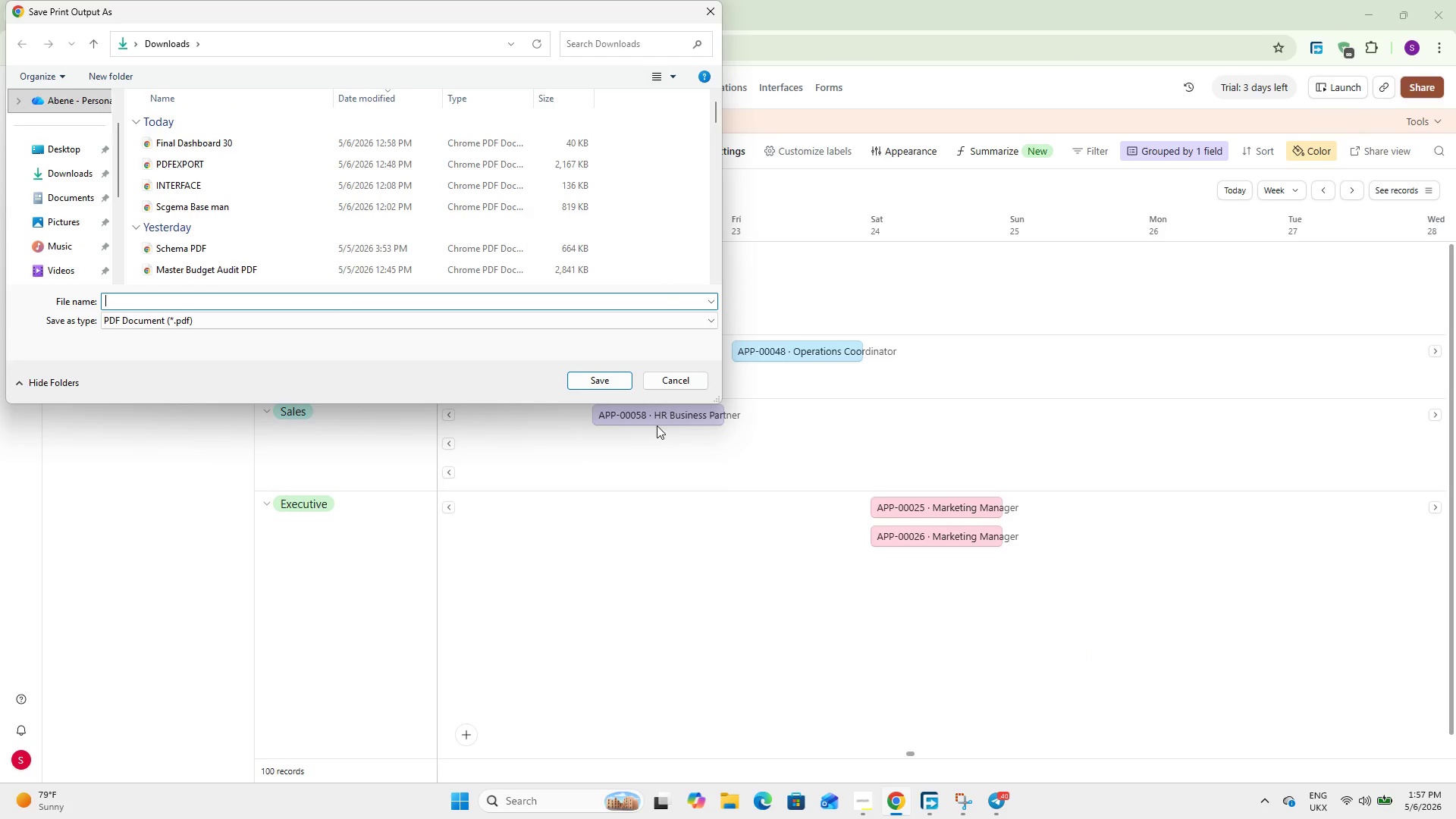 
left_click([671, 390])
 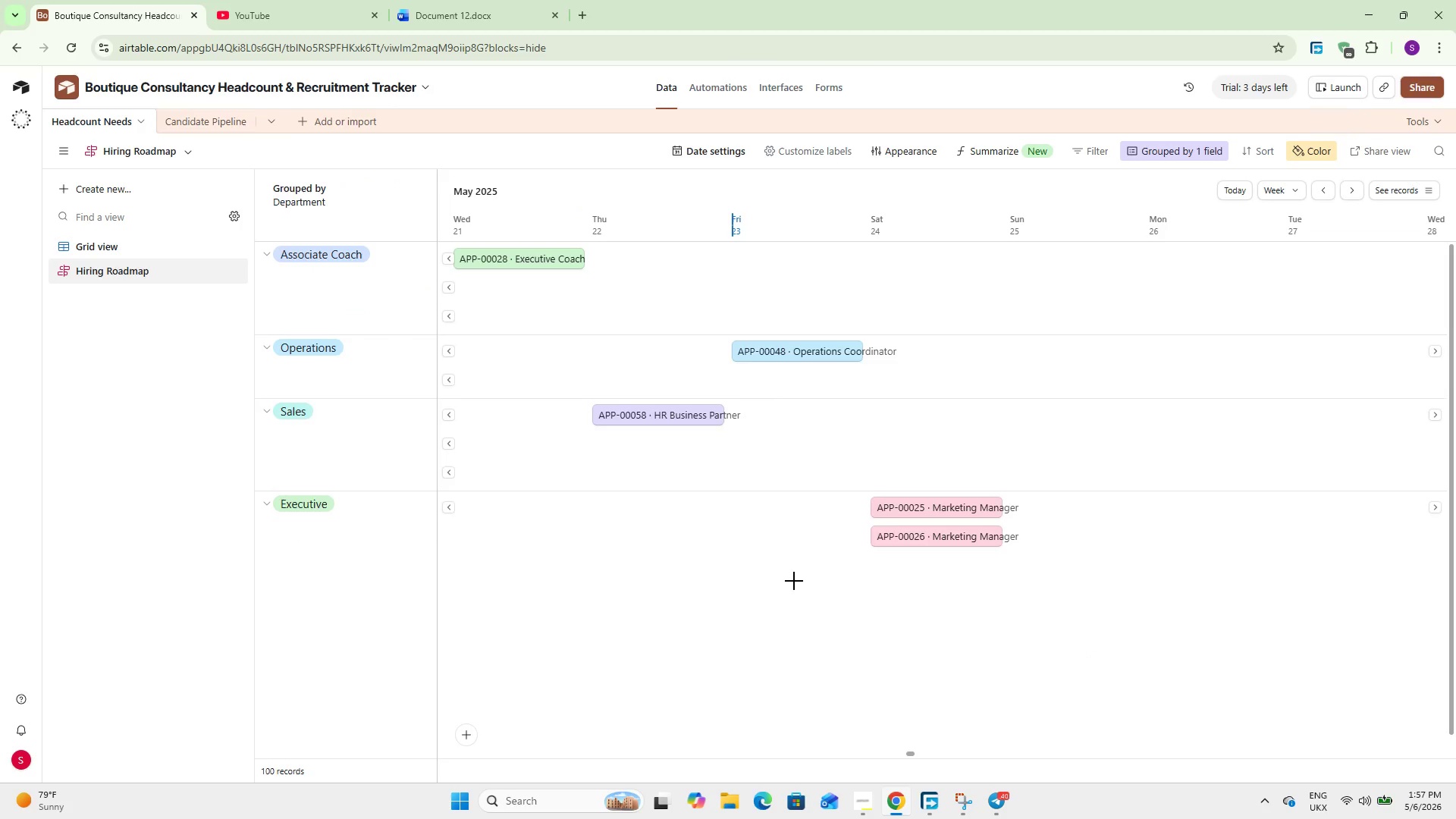 
left_click([794, 594])
 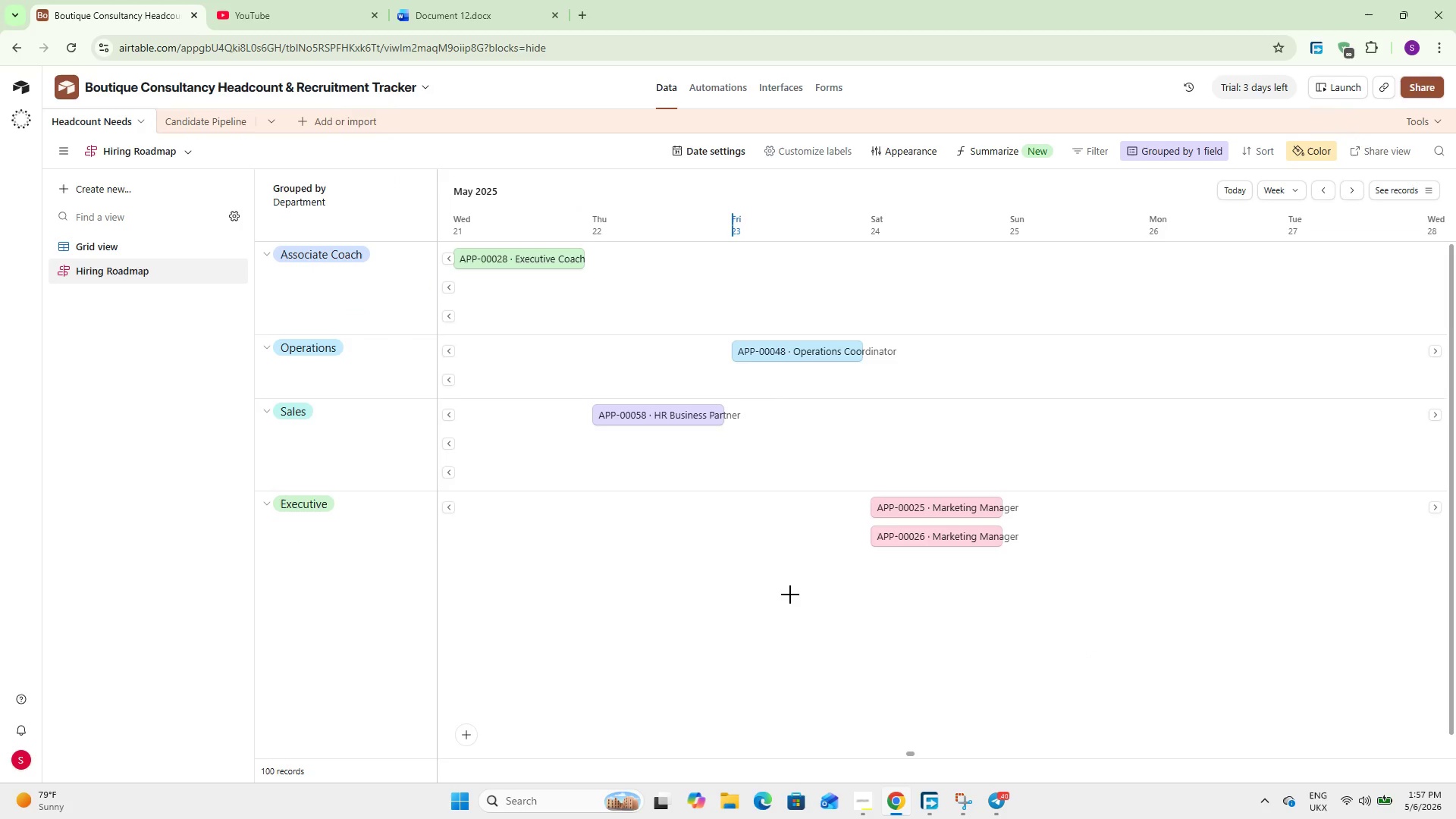 
left_click([773, 594])
 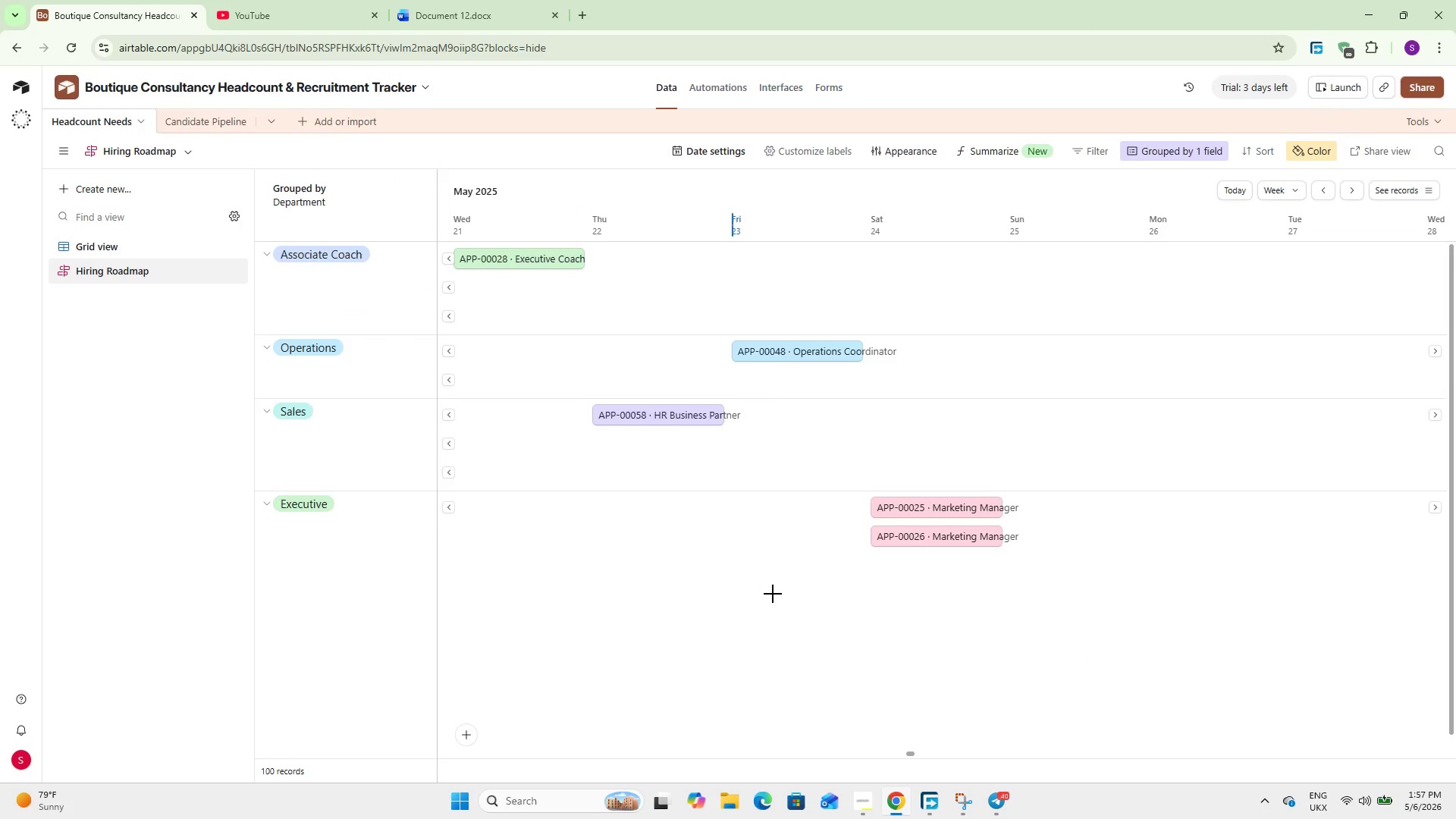 
key(Control+P)
 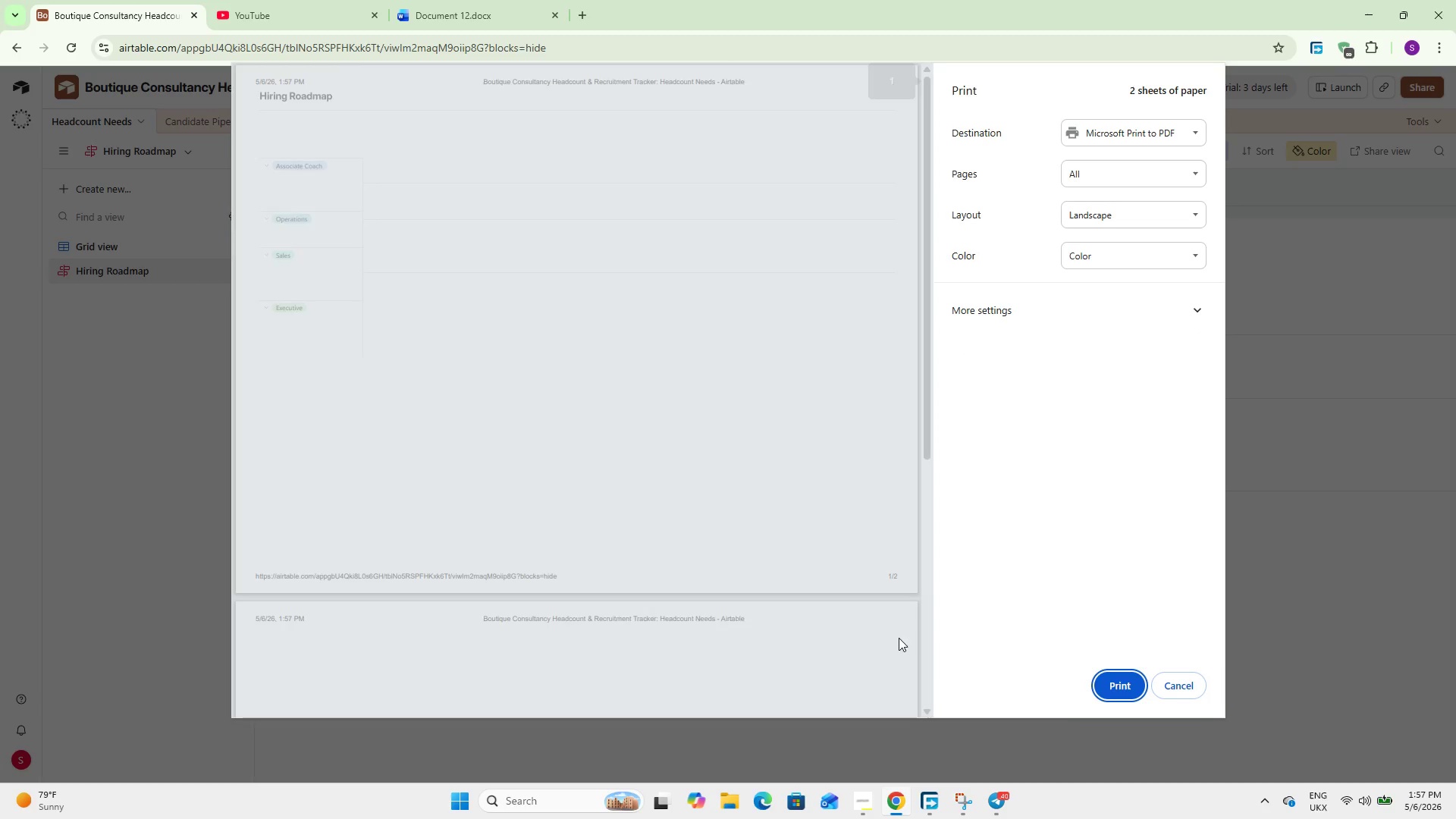 
left_click([1184, 686])
 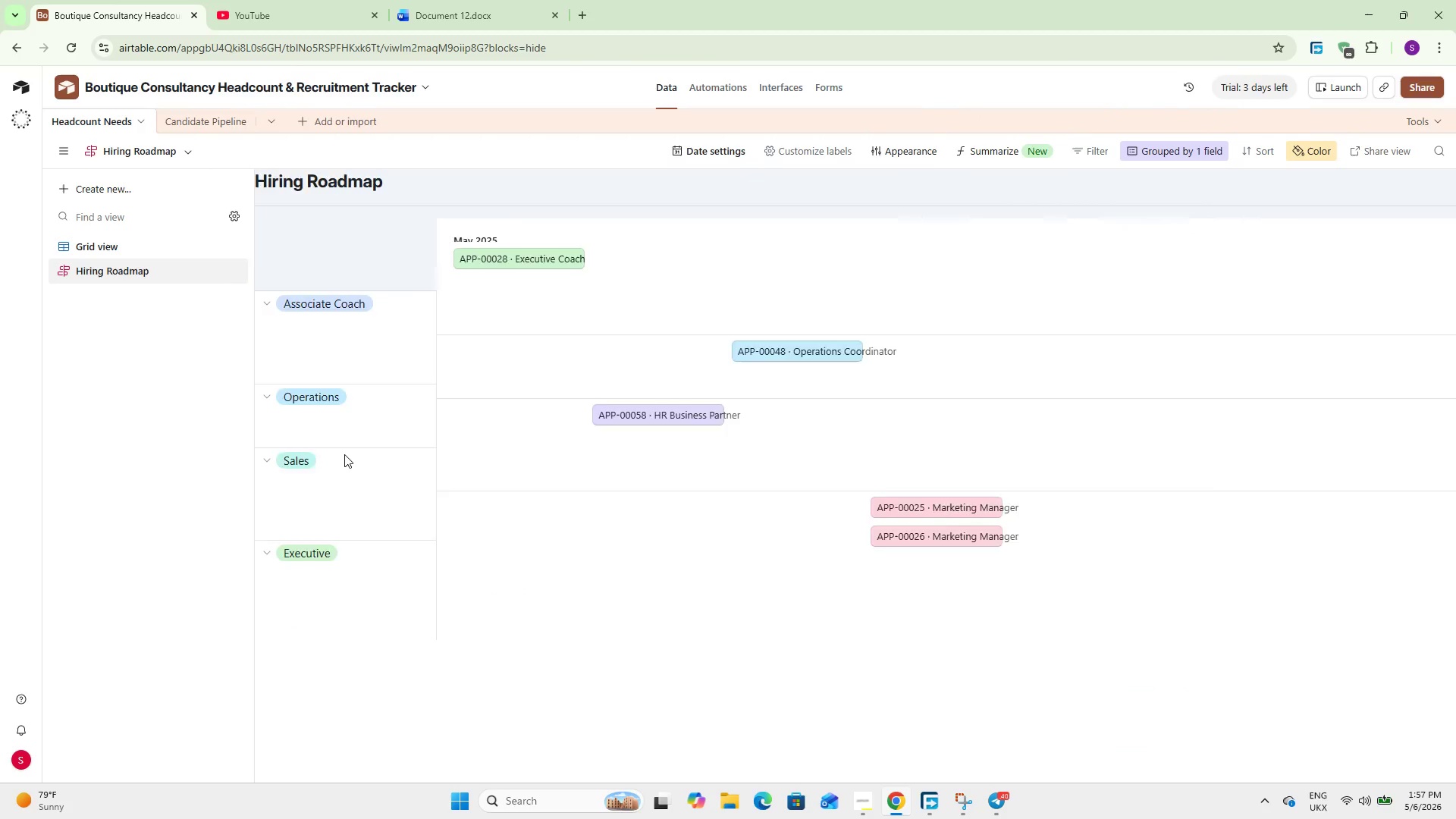 
scroll: coordinate [343, 453], scroll_direction: up, amount: 5.0
 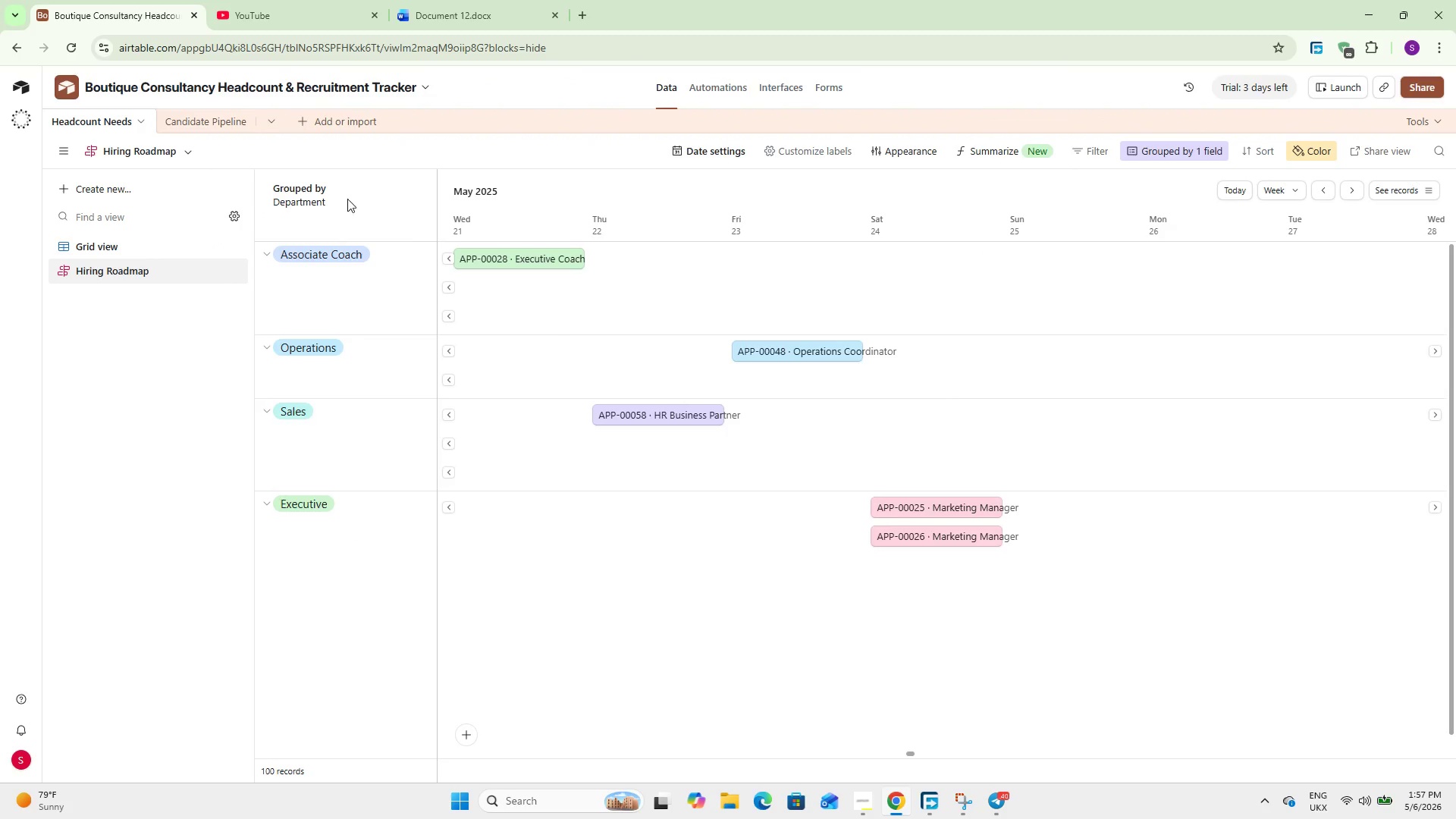 
wait(5.74)
 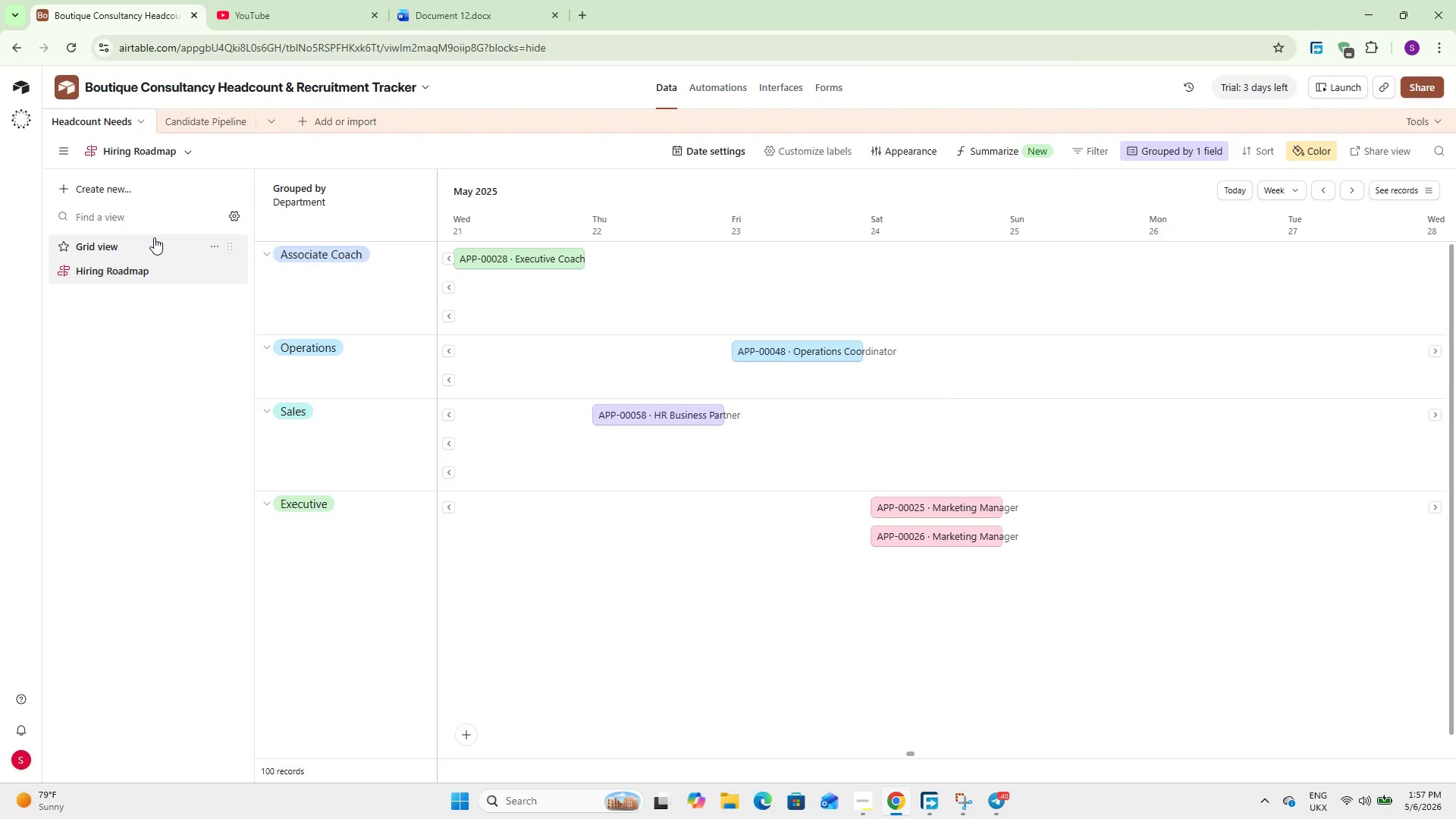 
left_click([170, 149])
 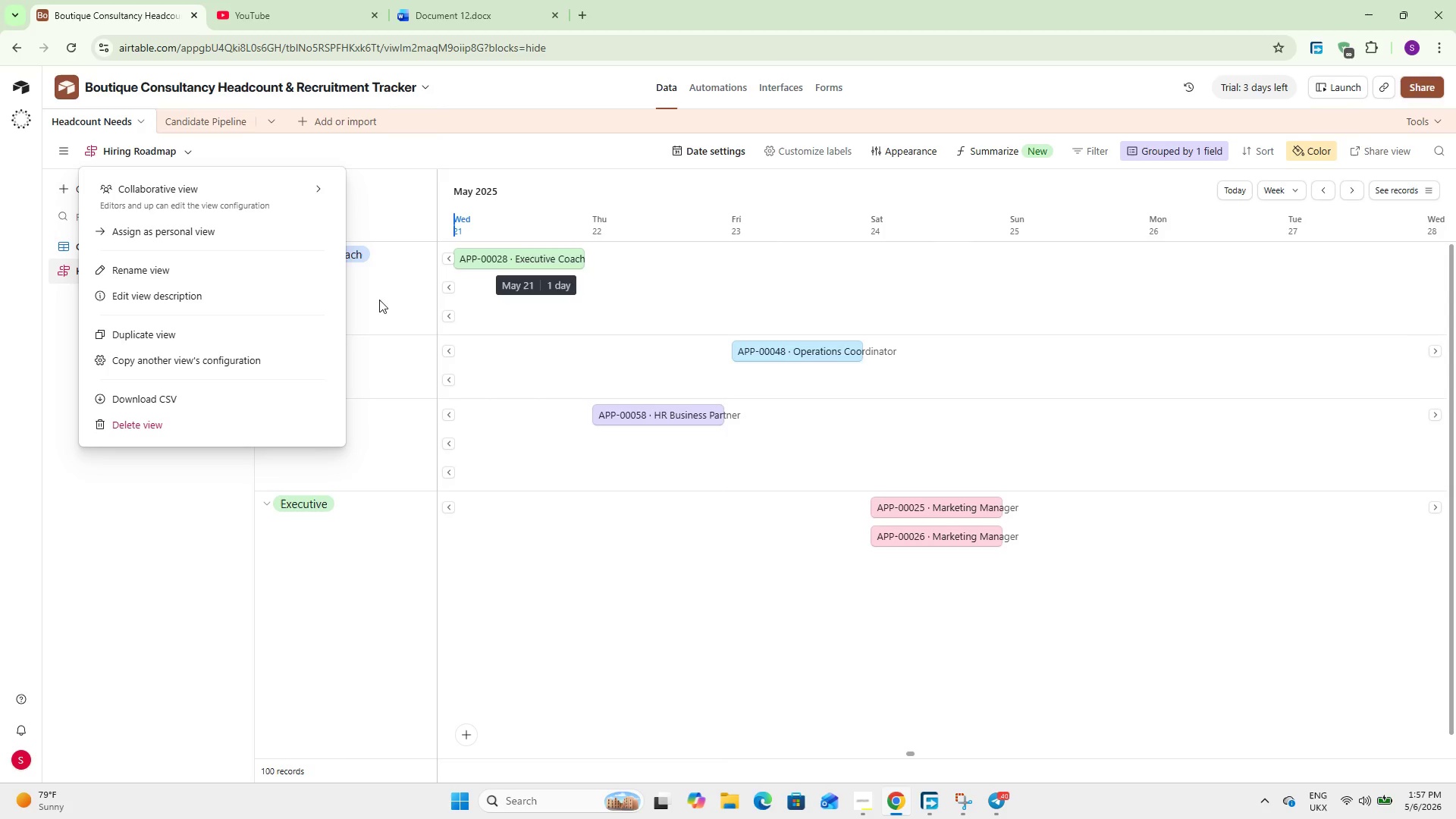 
wait(6.22)
 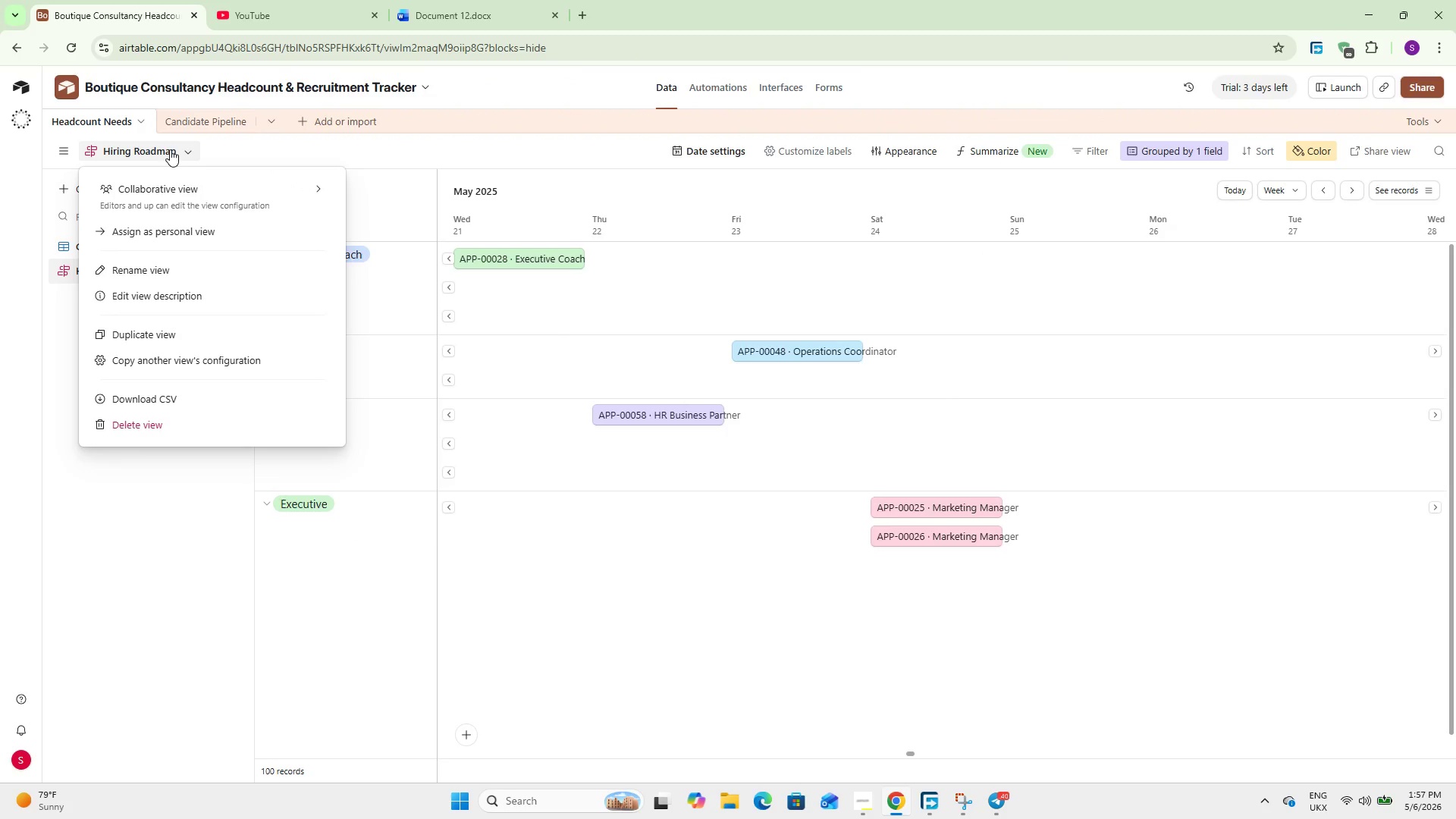 
left_click([134, 515])
 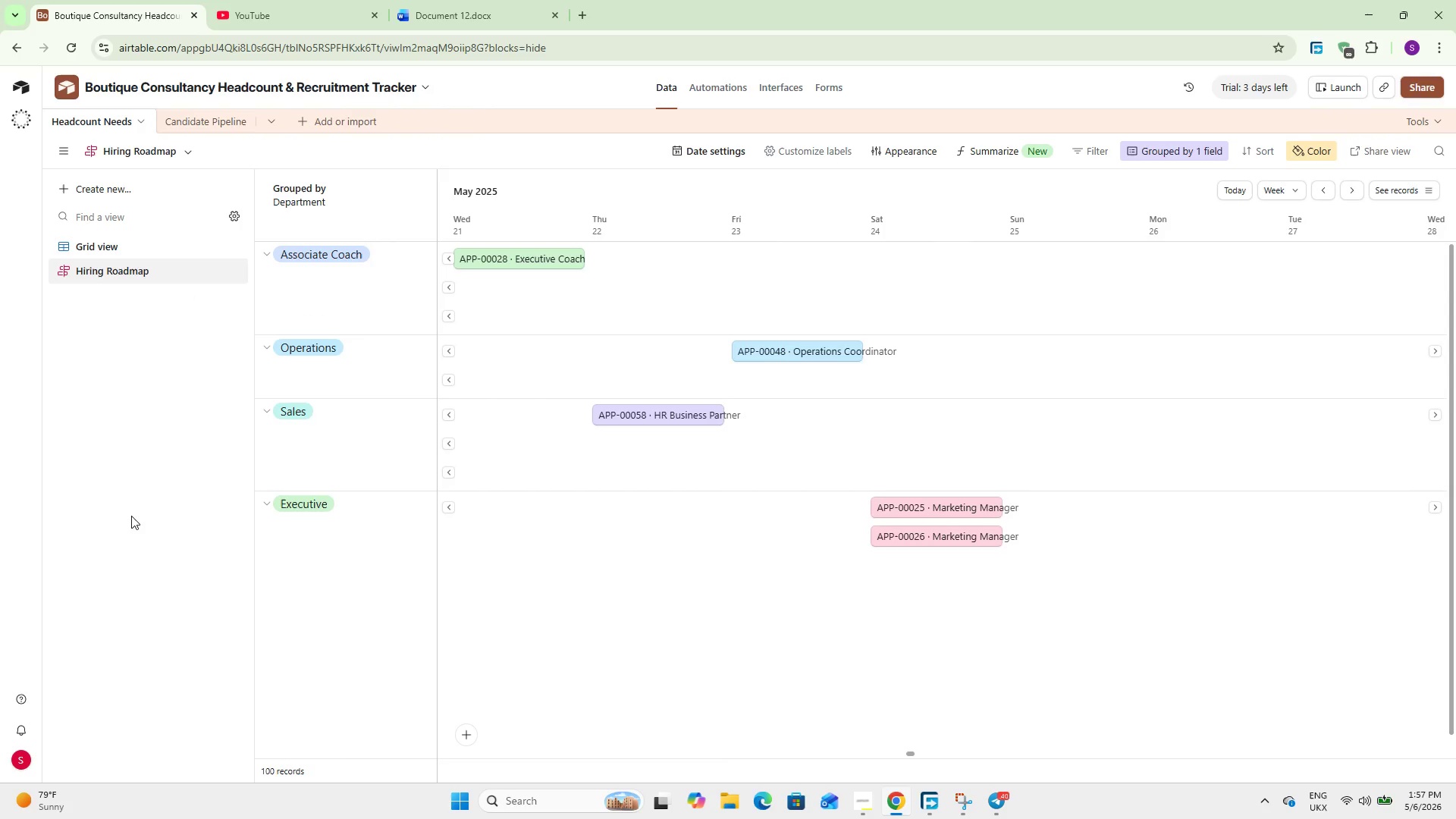 
wait(10.08)
 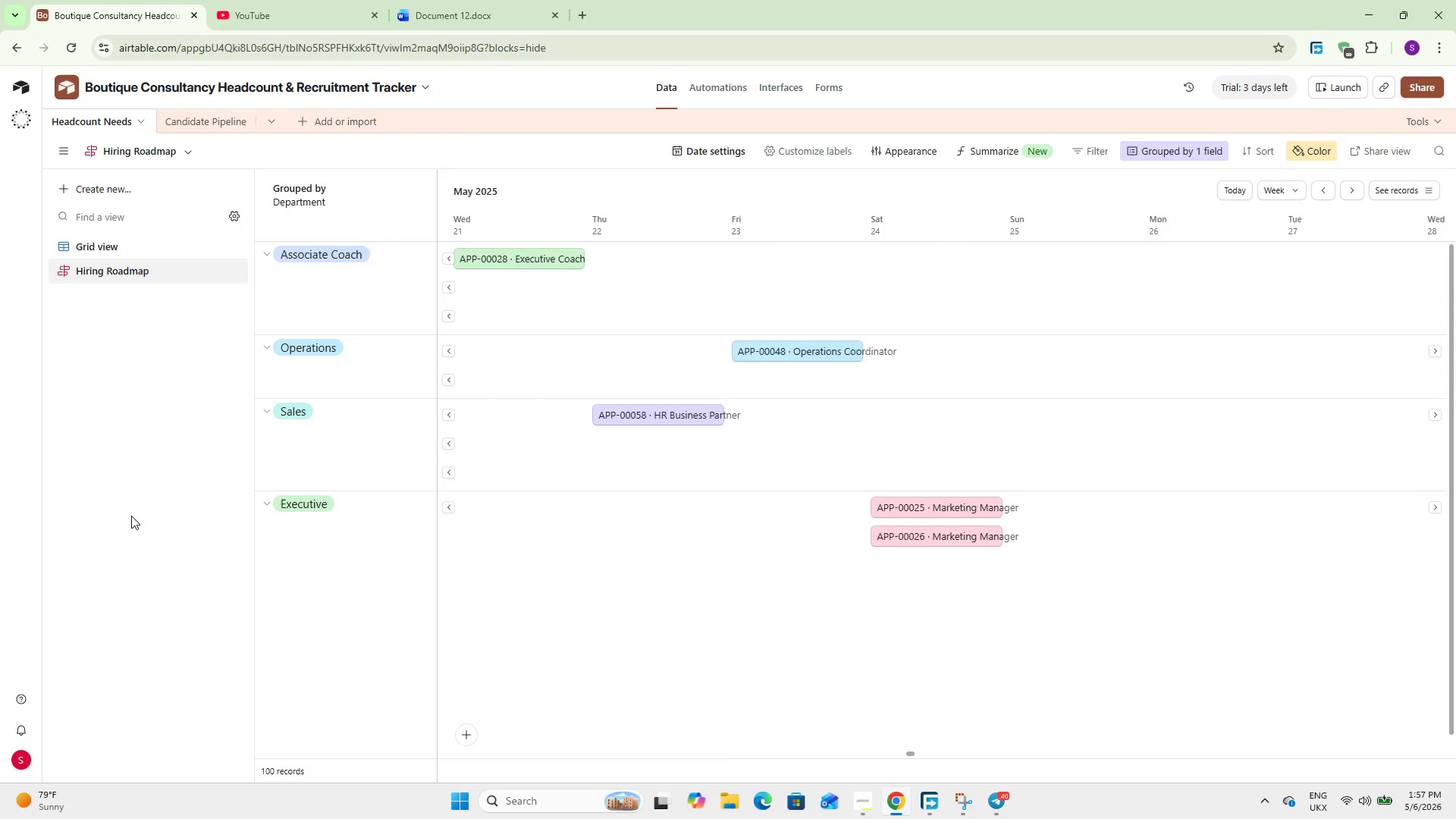 
key(PrintScreen)
 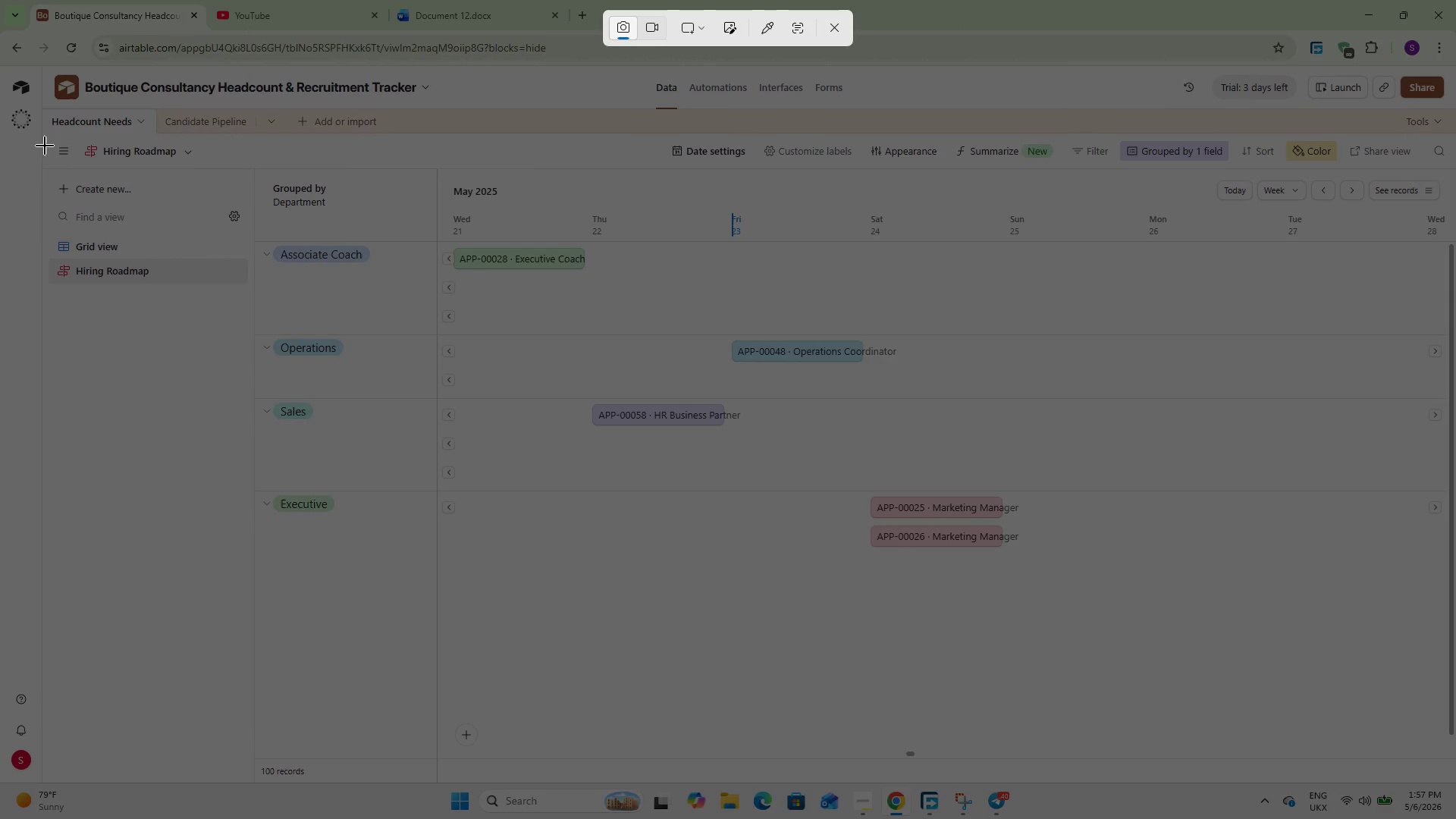 
left_click_drag(start_coordinate=[254, 136], to_coordinate=[1436, 782])
 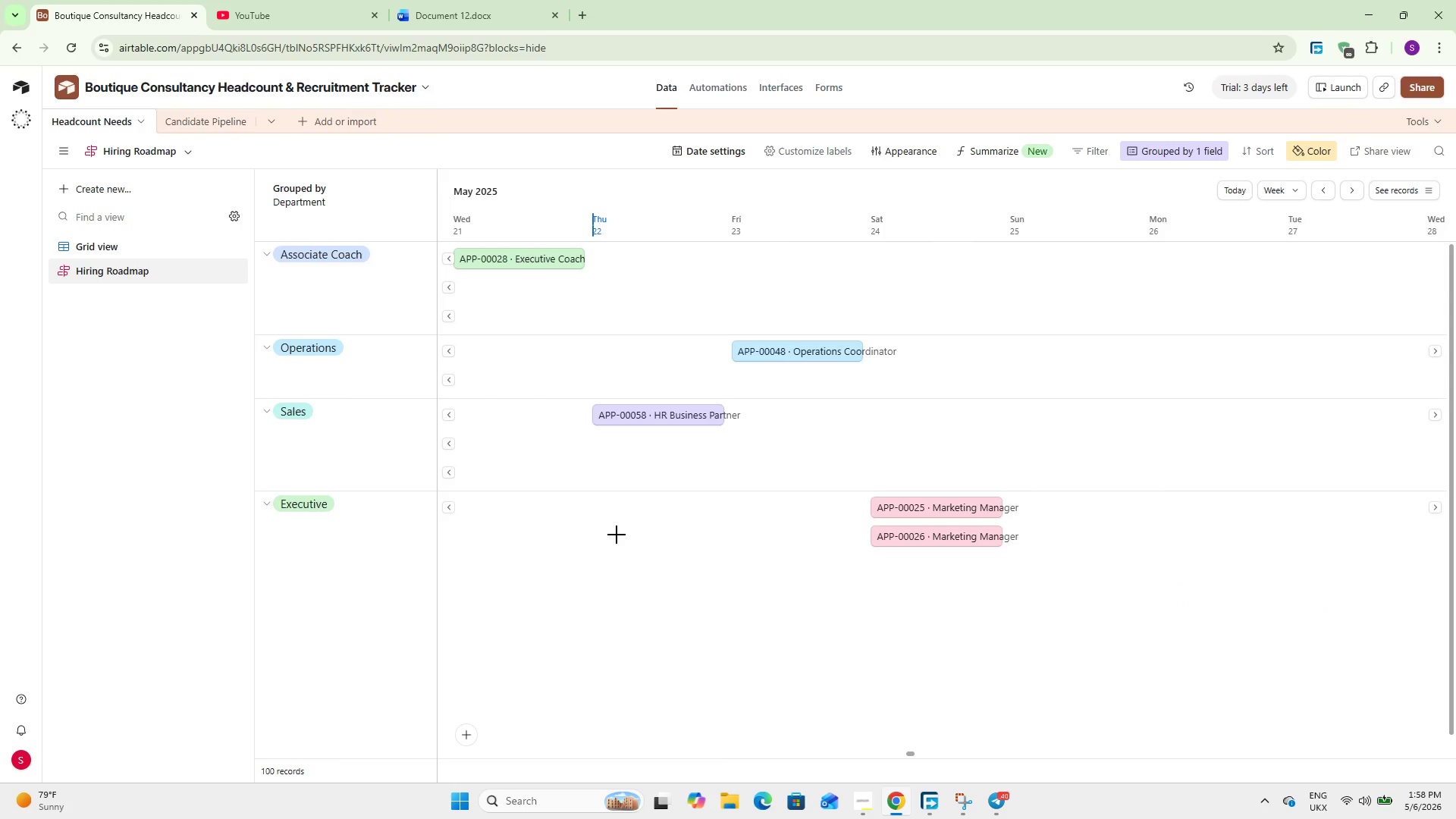 
wait(14.75)
 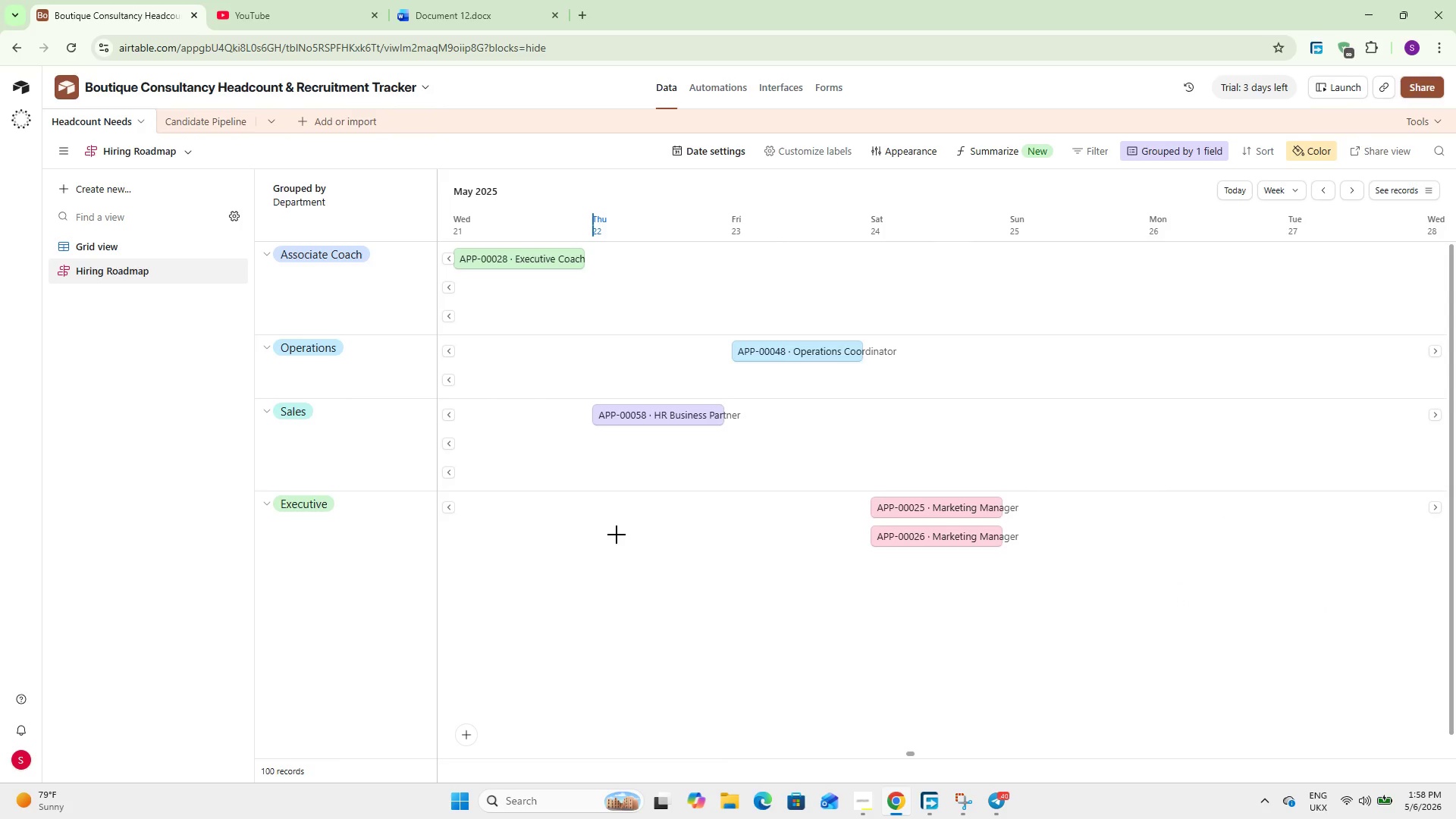 
left_click([779, 85])
 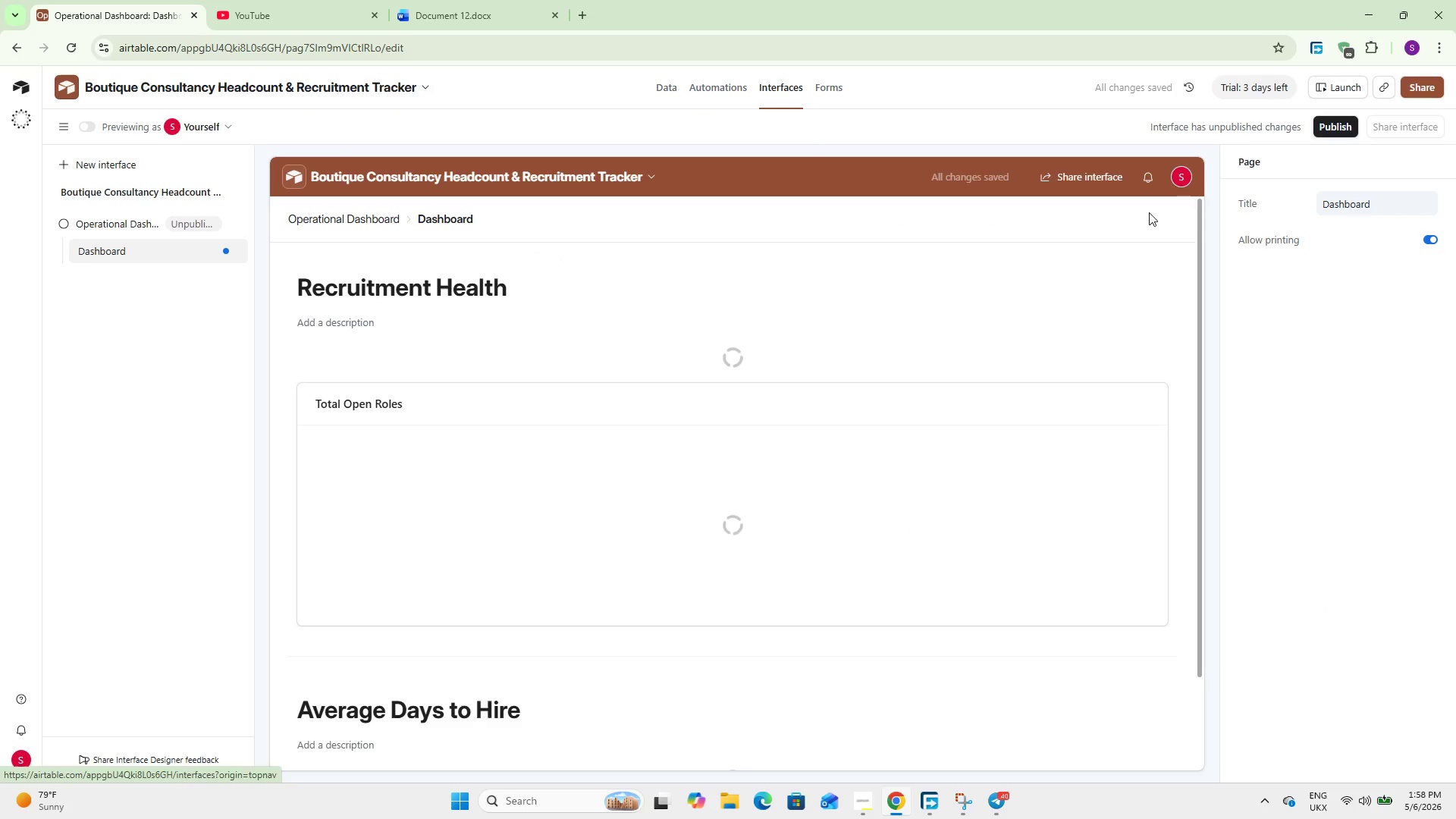 
left_click([1332, 122])
 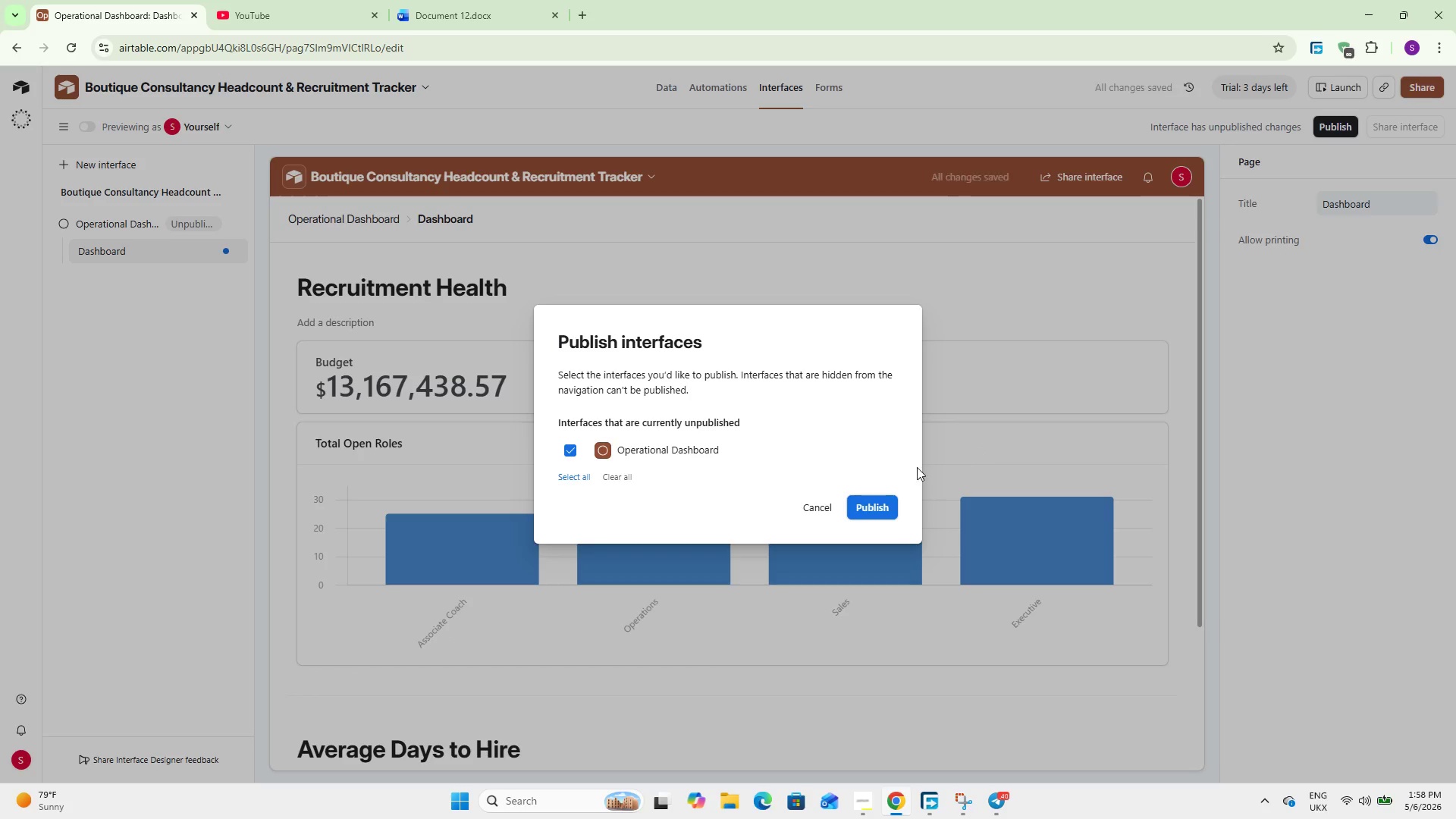 
left_click([868, 504])
 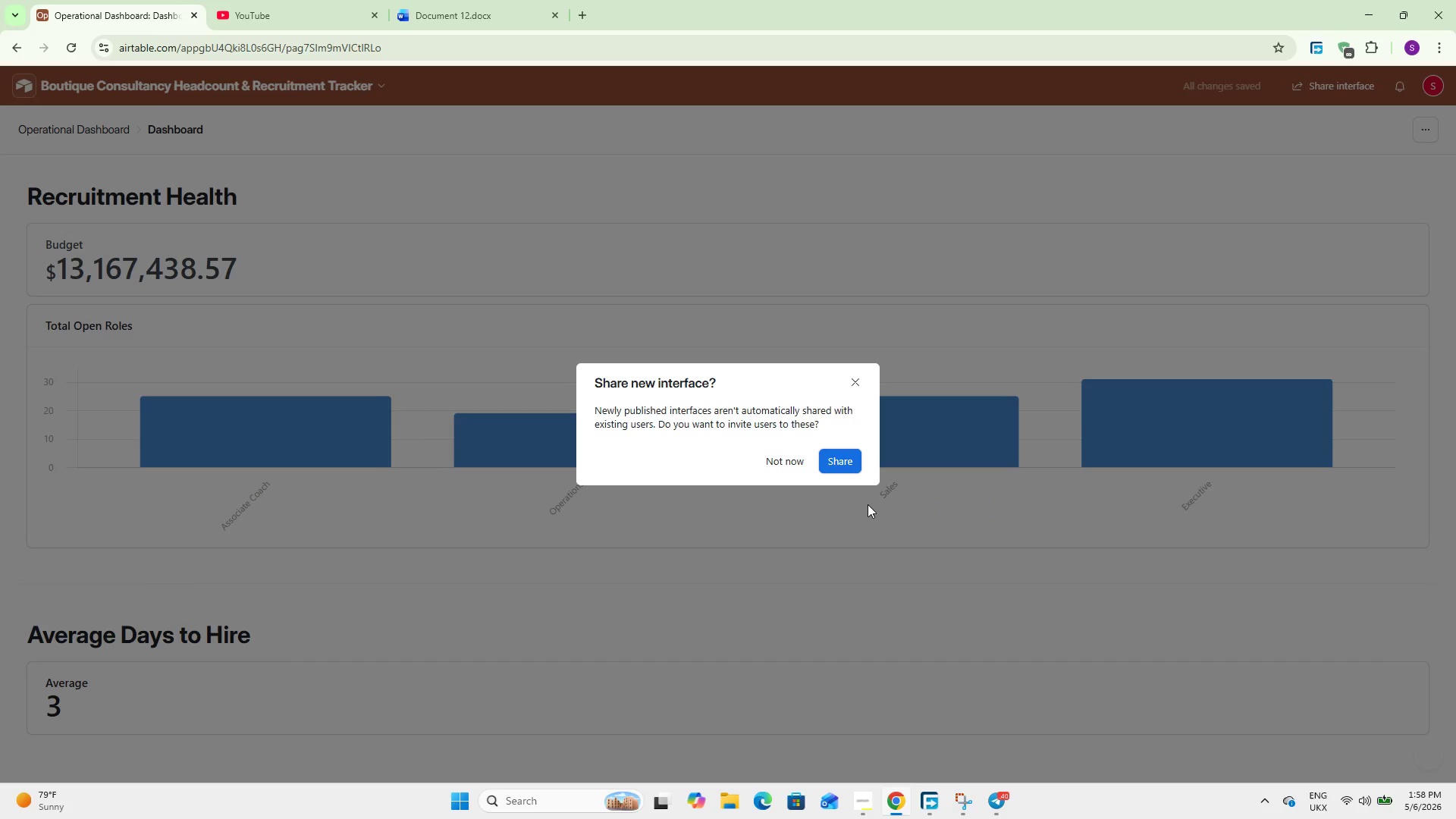 
left_click([788, 450])
 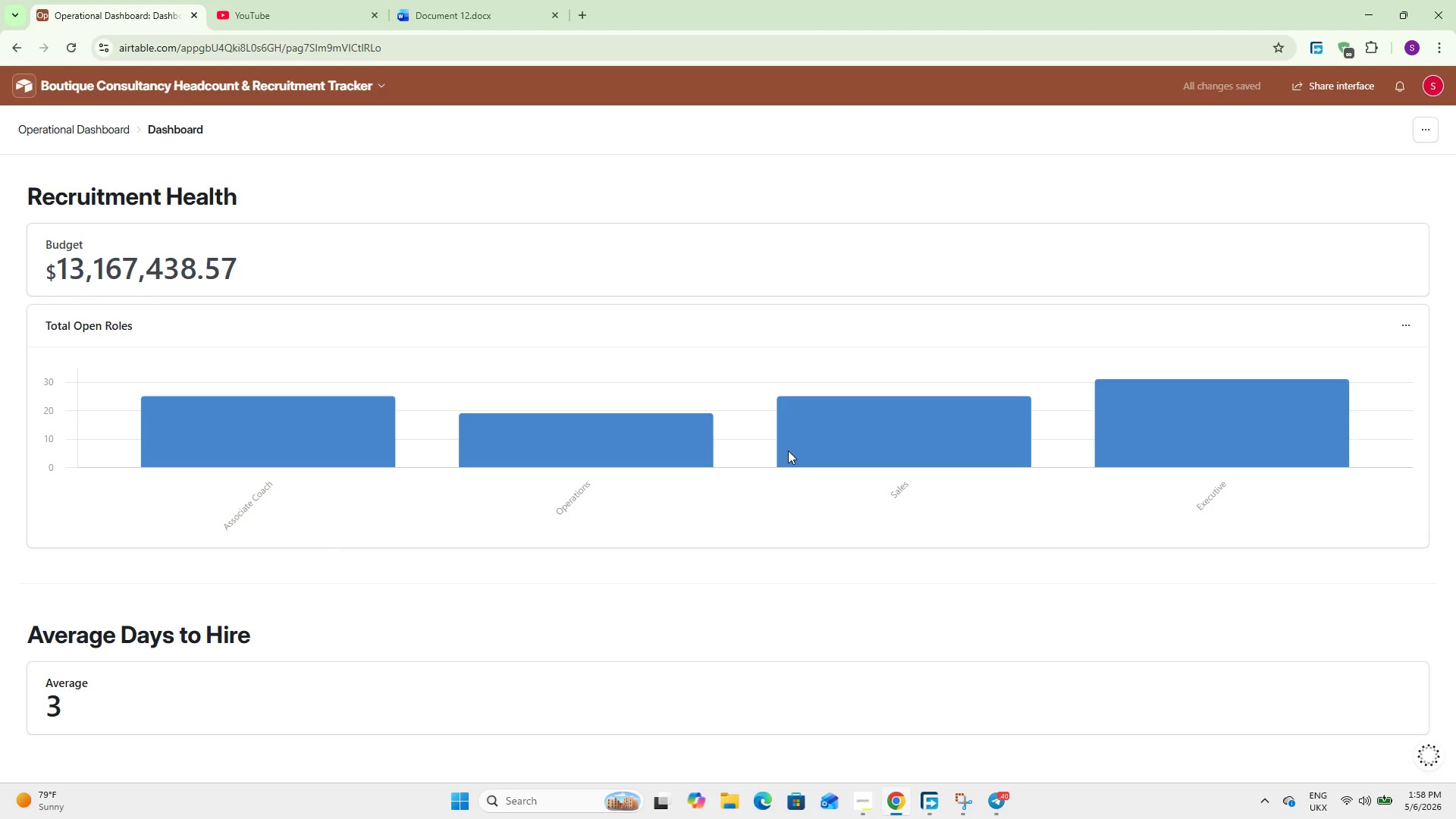 
key(Control+P)
 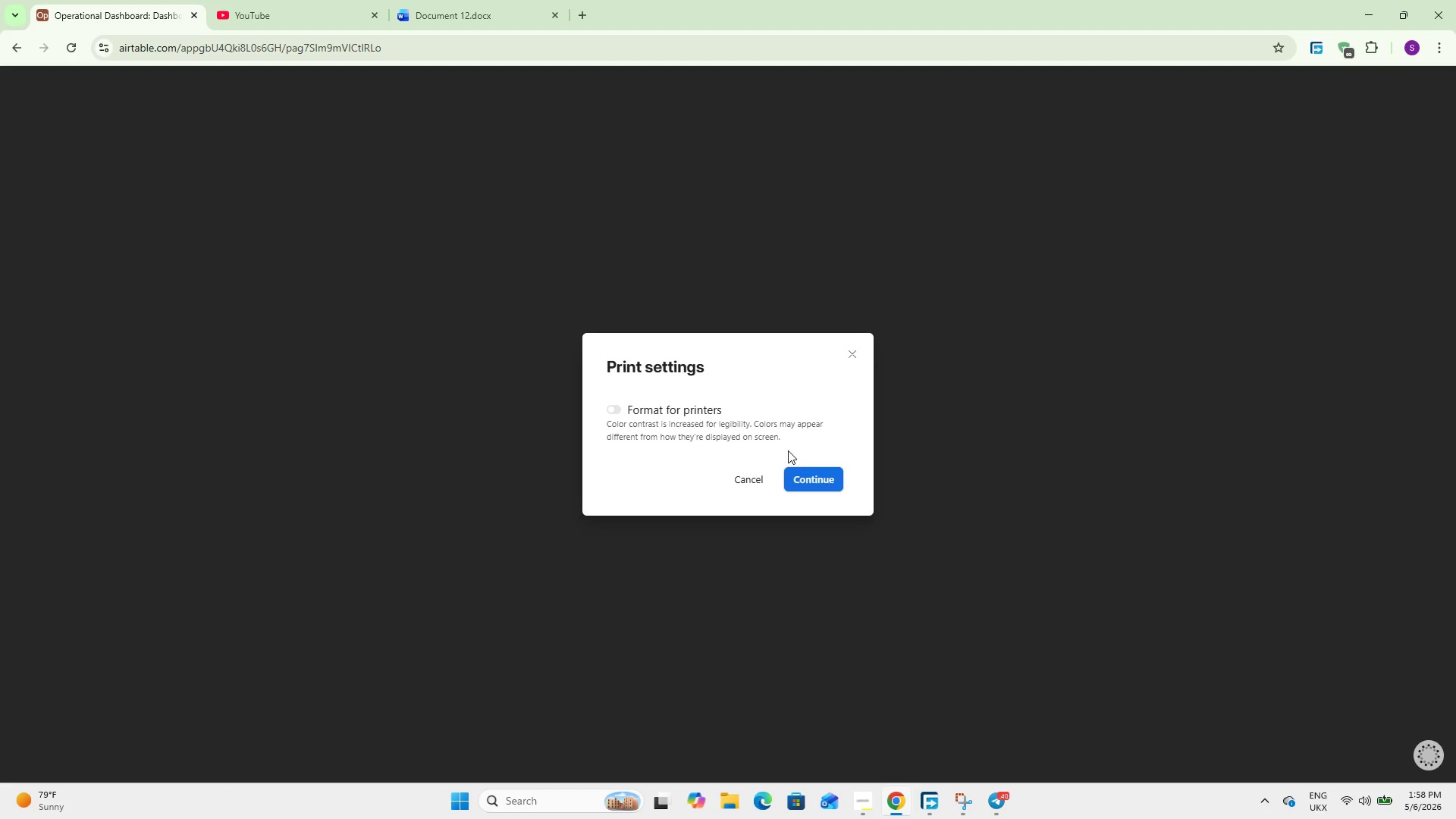 
left_click([801, 463])
 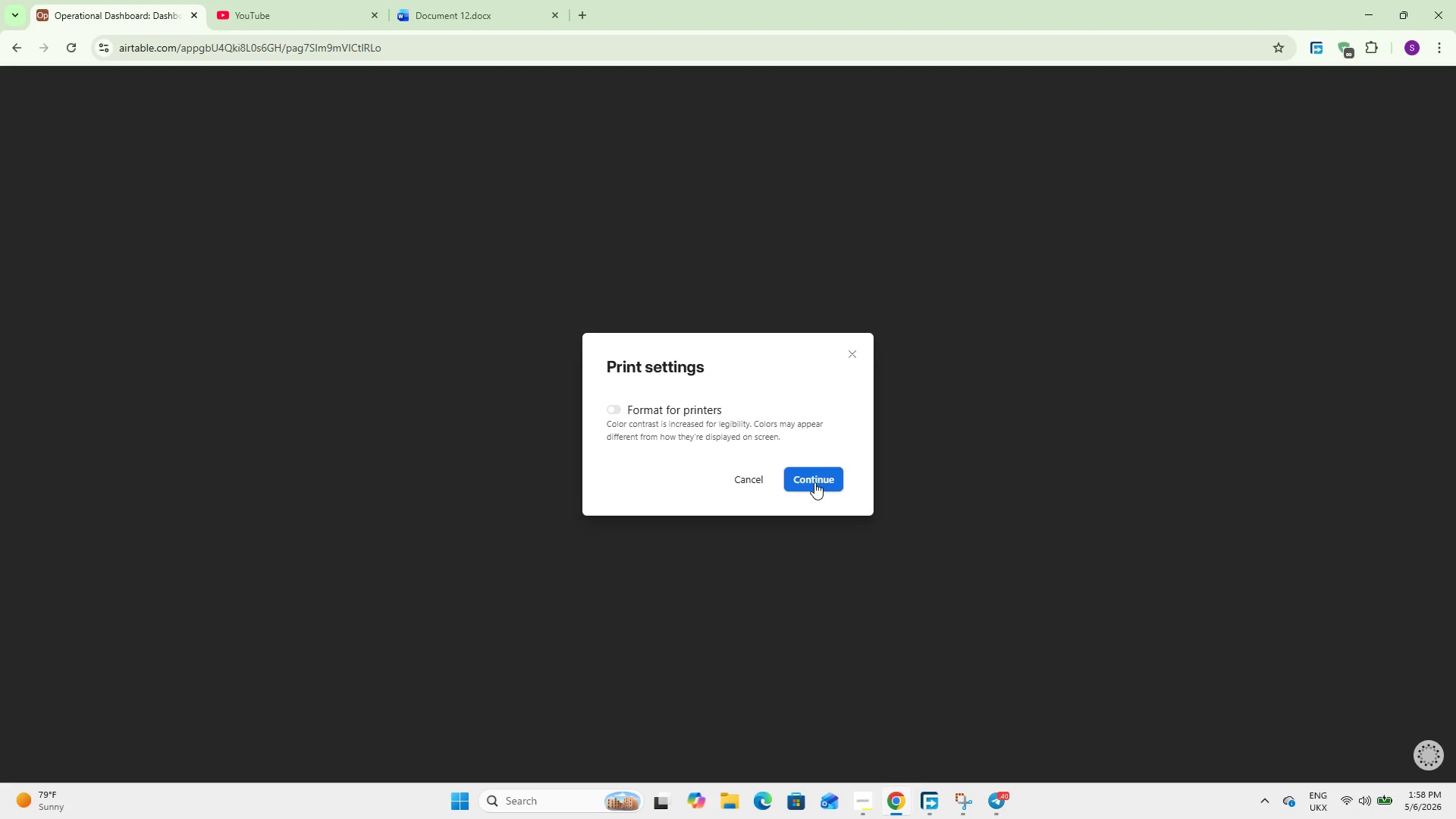 
double_click([814, 482])
 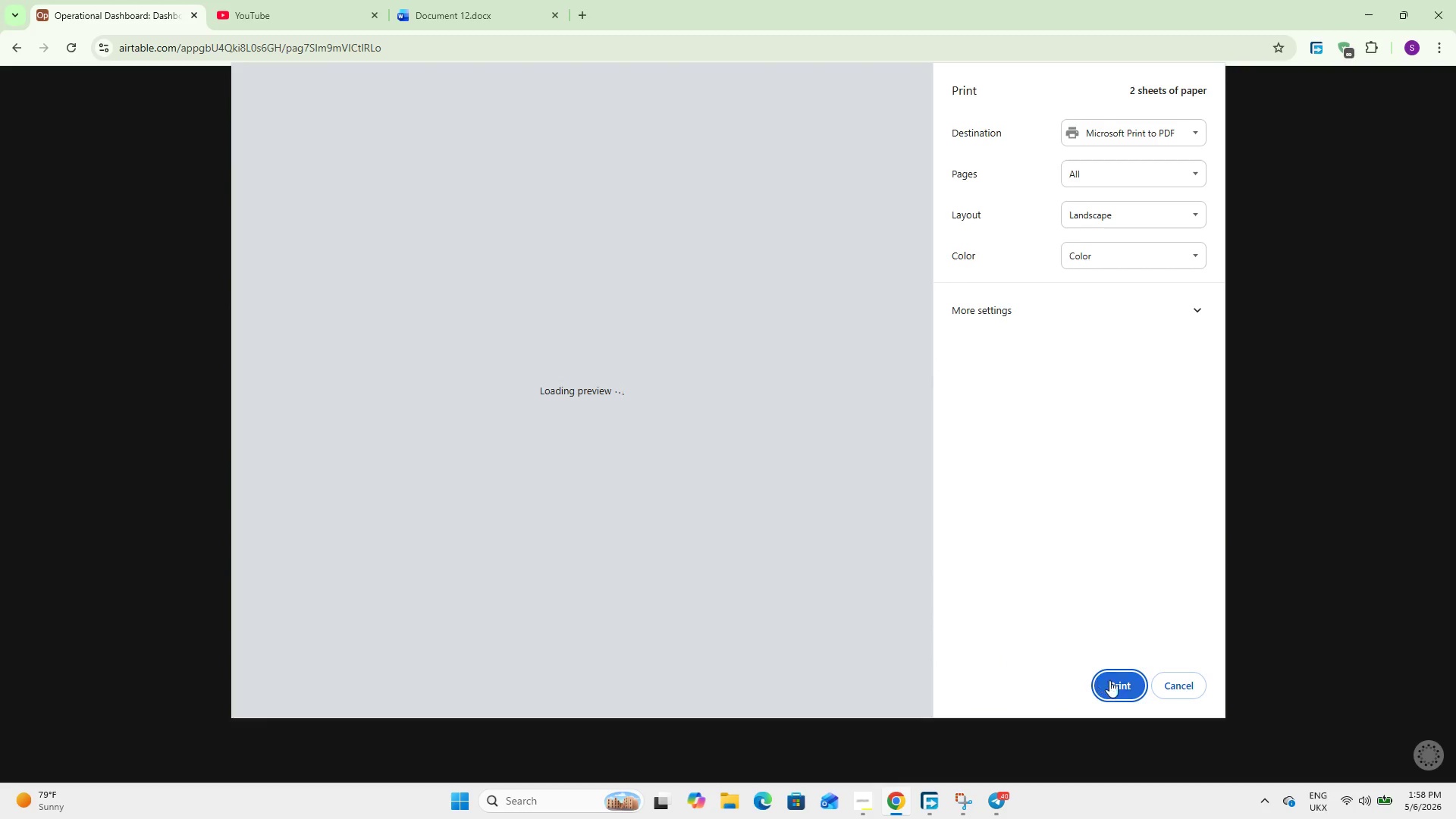 
left_click([1121, 680])
 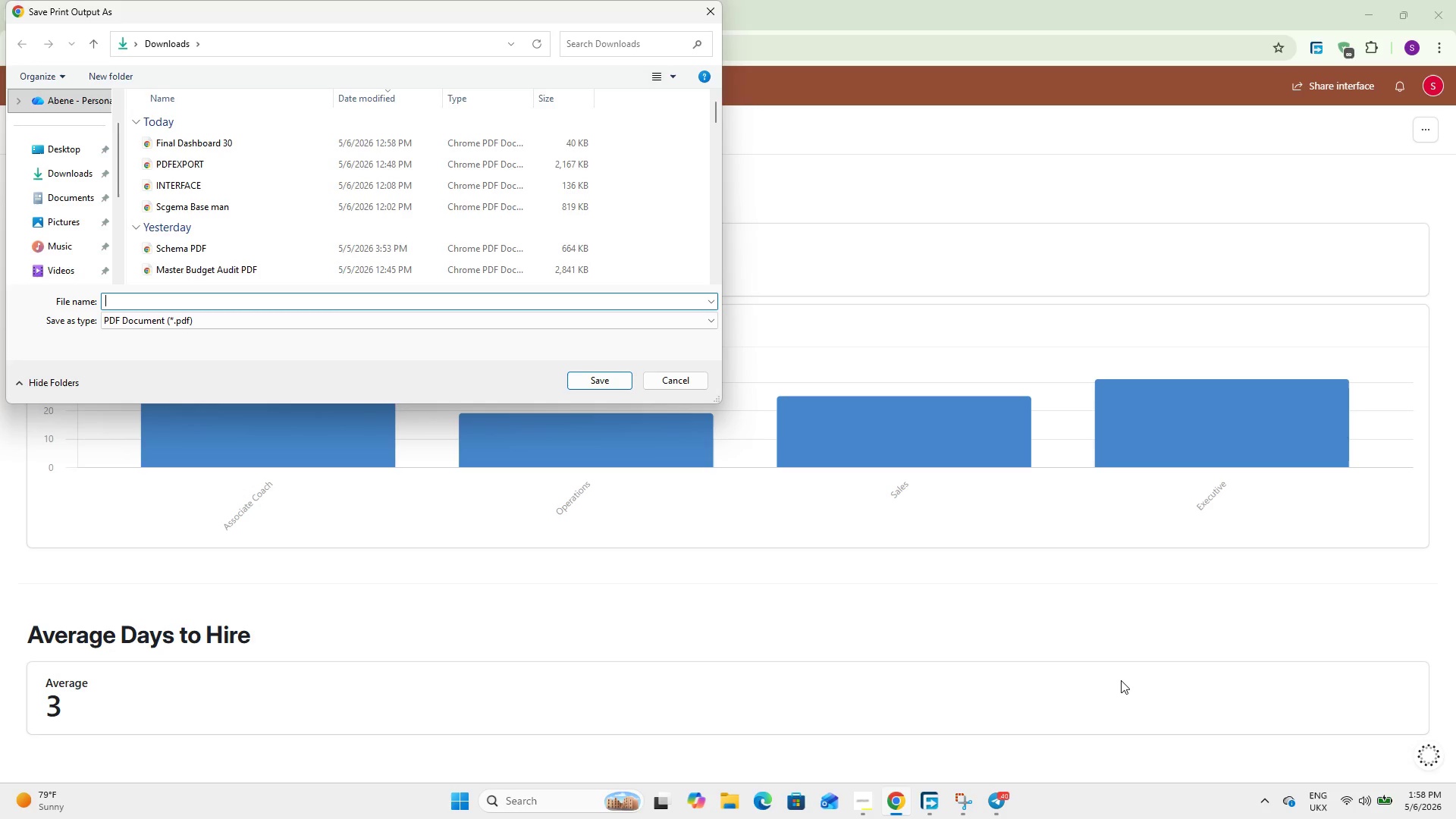 
type(REquirment dashboard)
 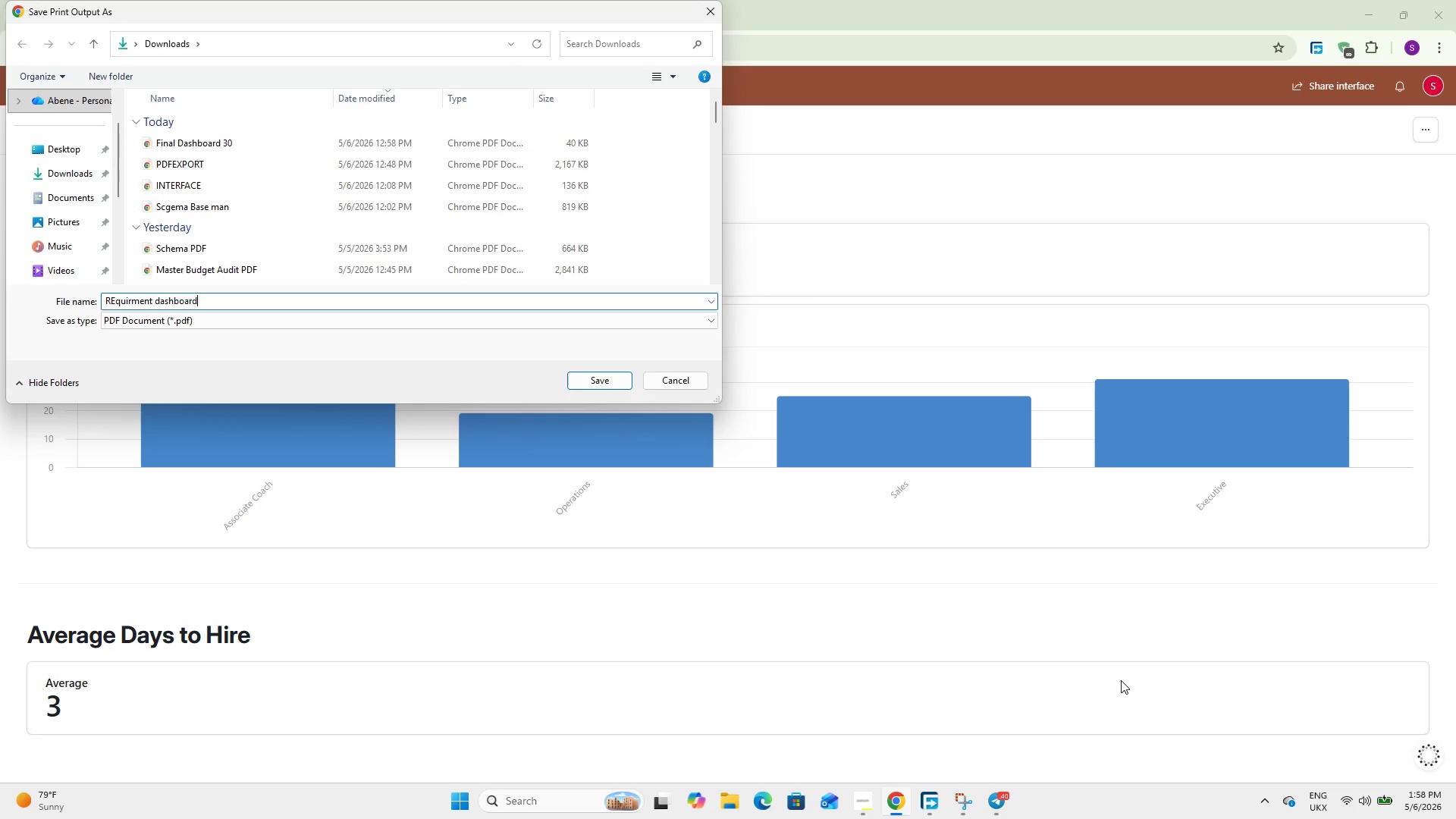 
key(Enter)
 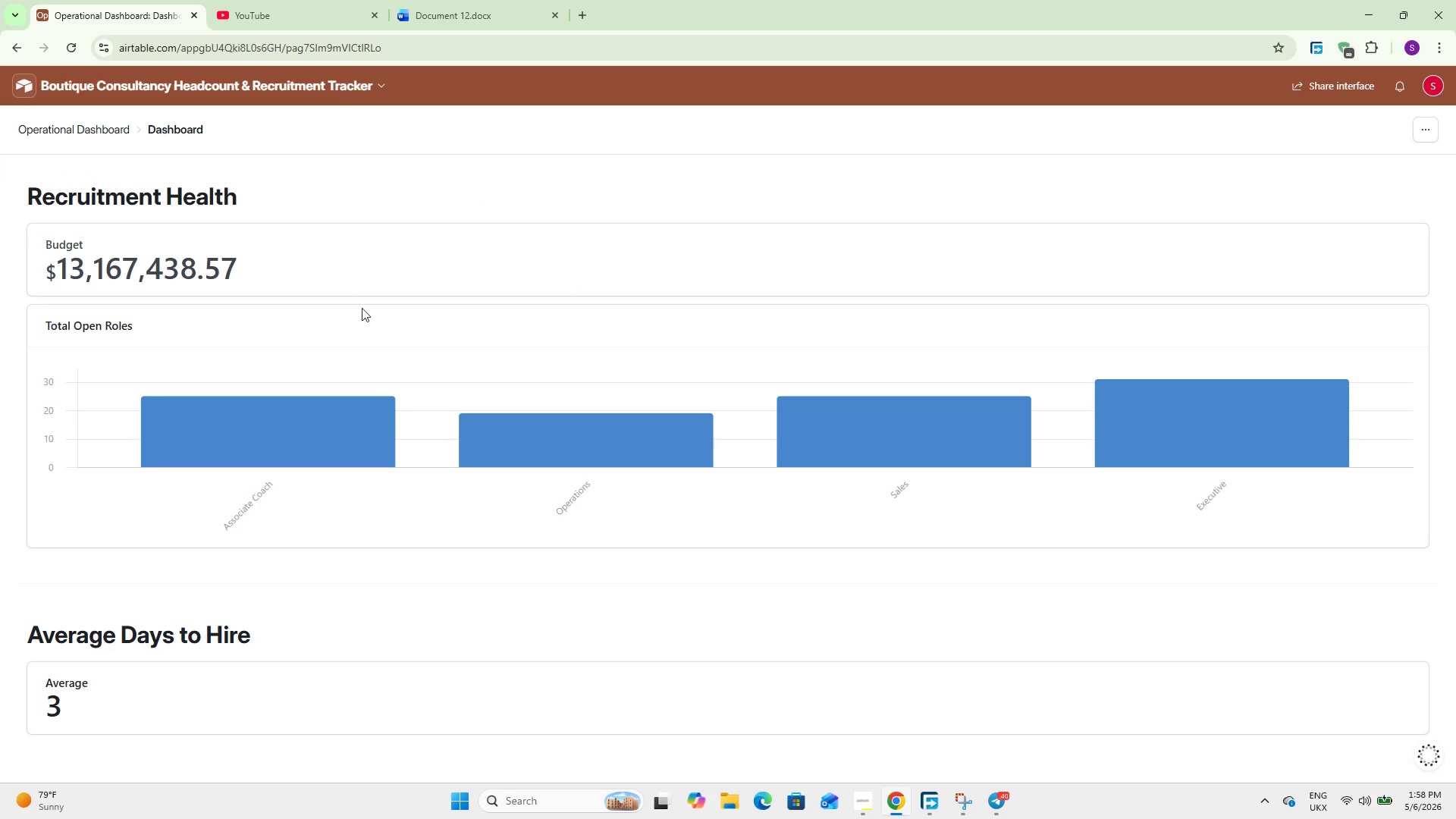 
left_click([105, 78])
 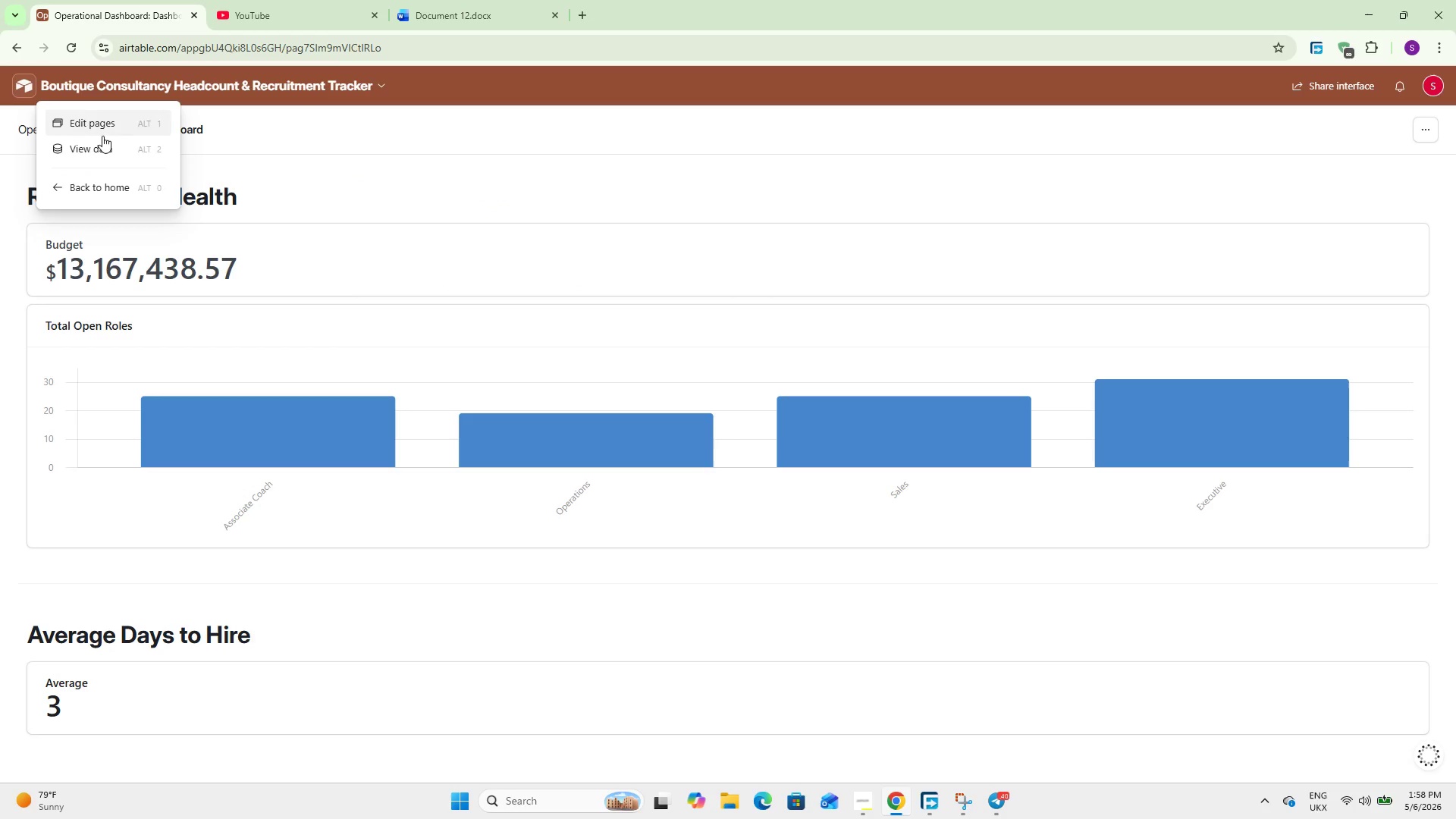 
left_click([96, 141])
 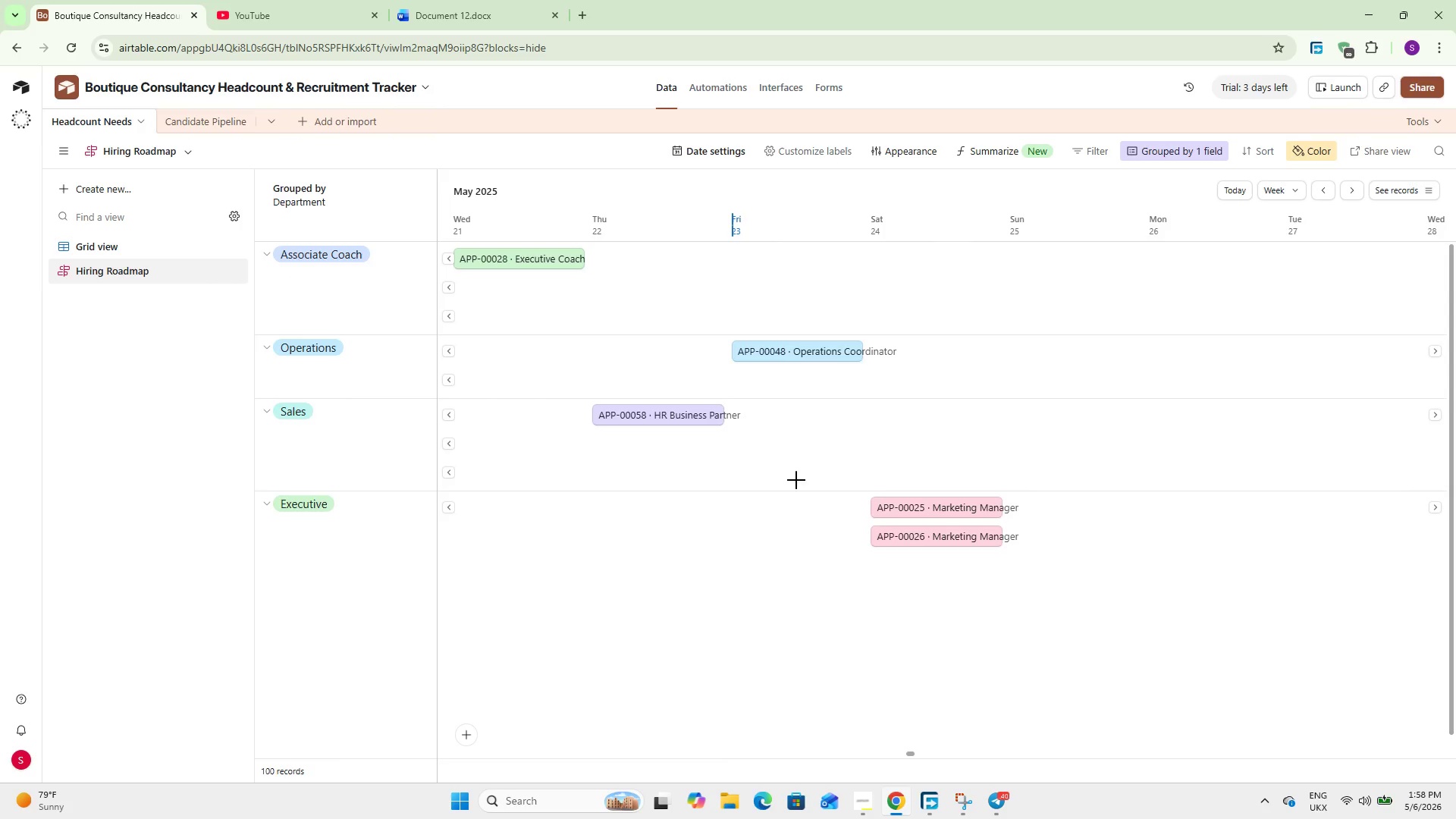 
wait(18.25)
 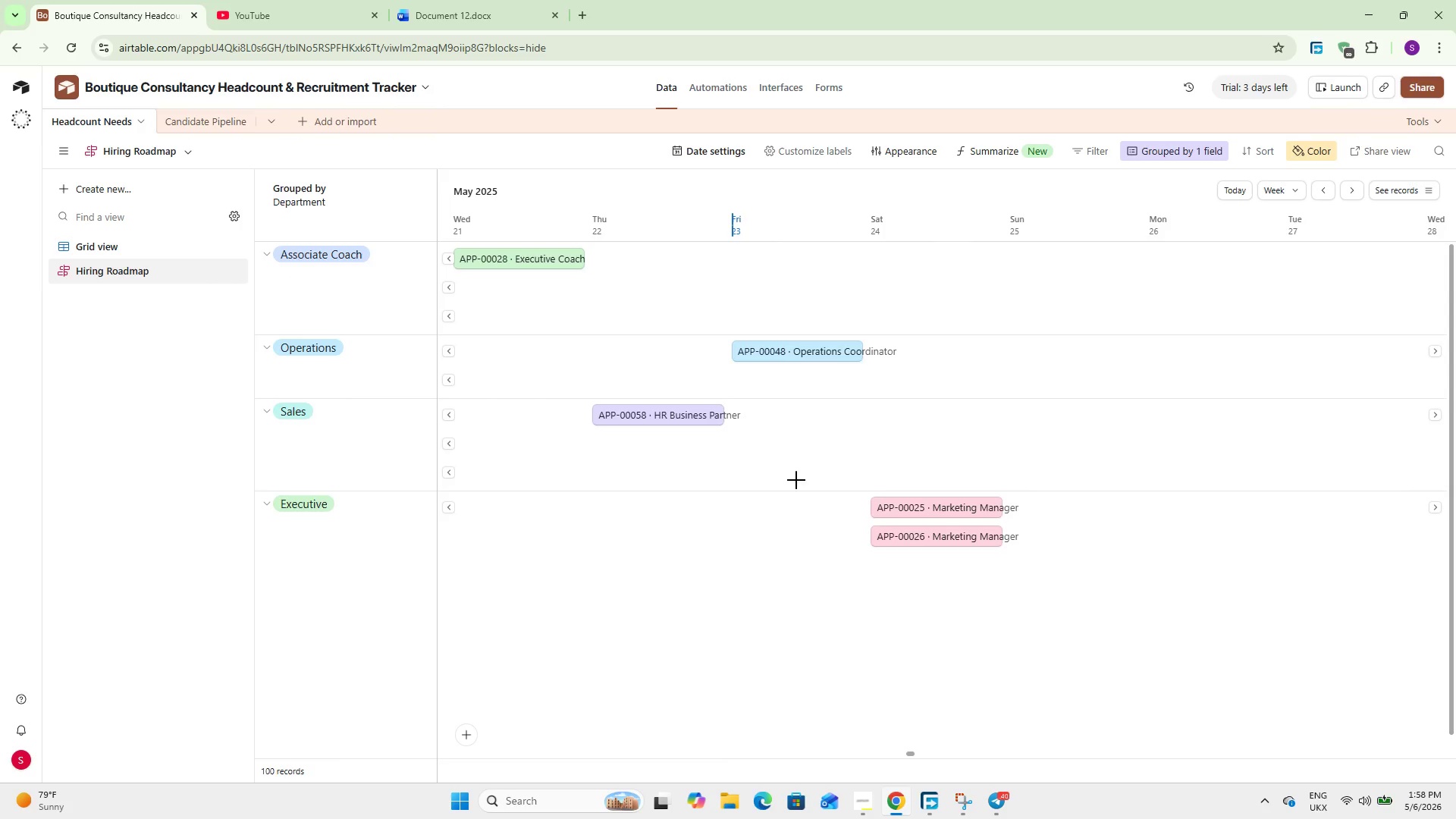 
left_click([106, 240])
 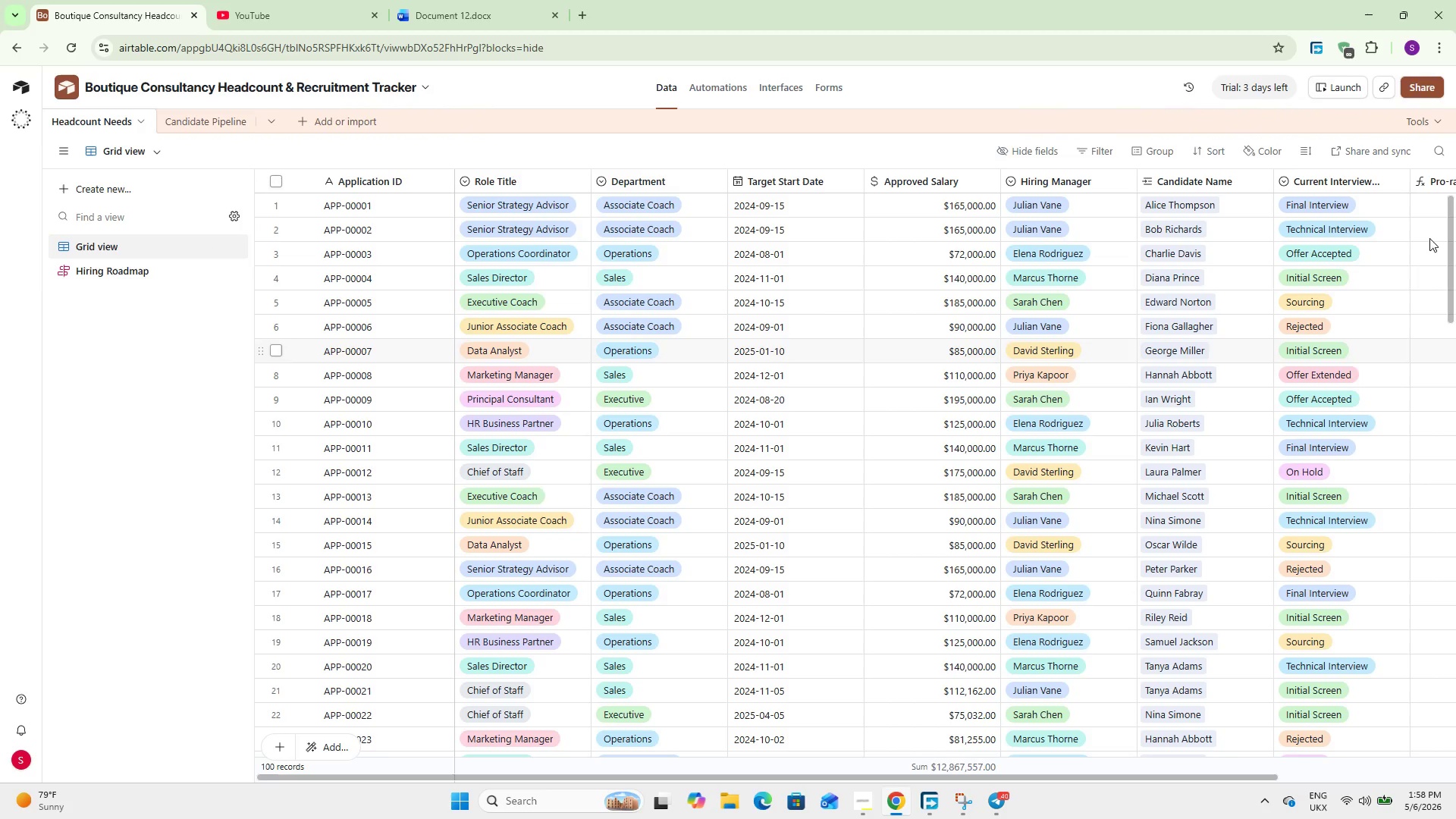 
left_click([1413, 90])
 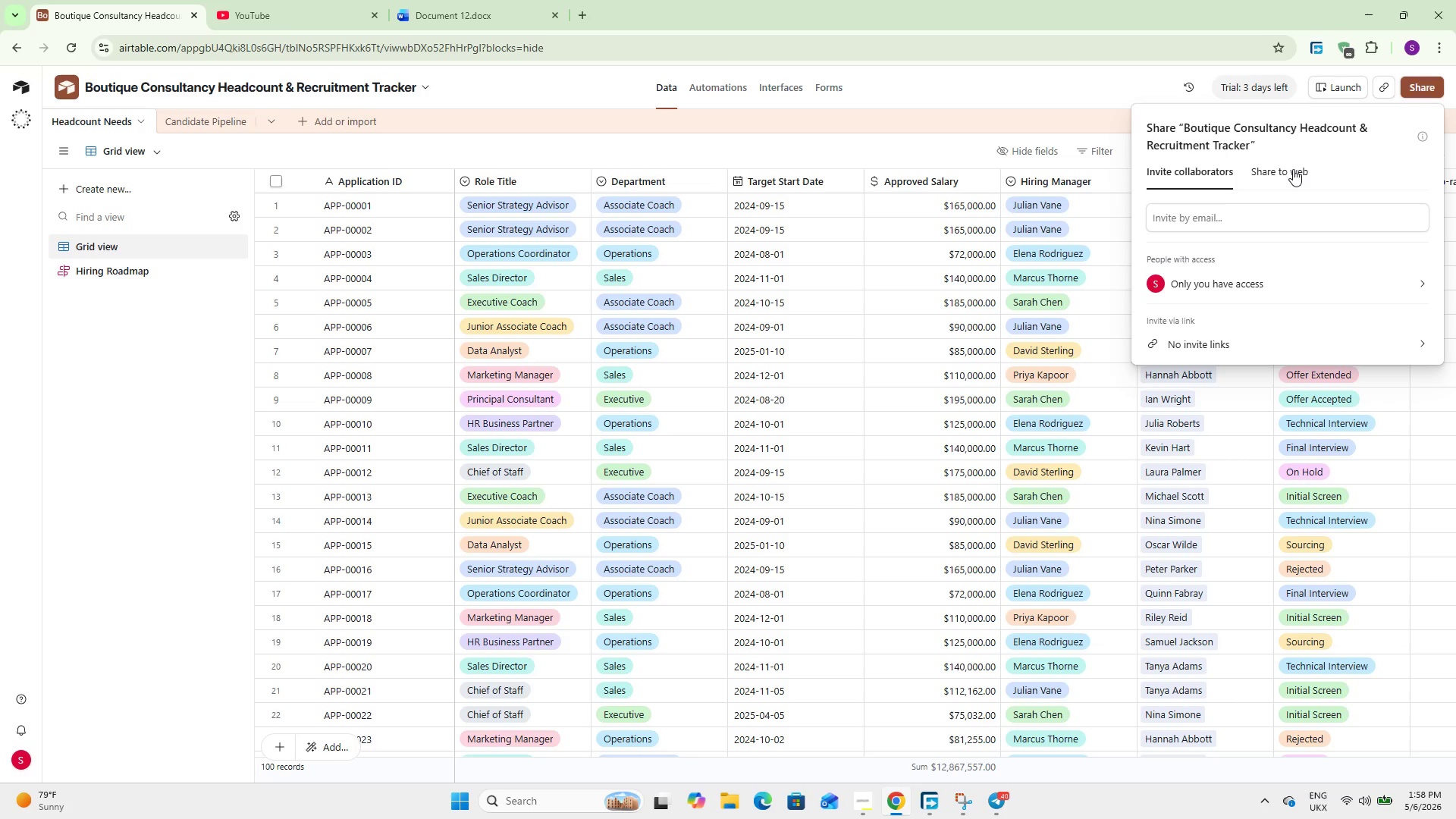 
left_click([1291, 169])
 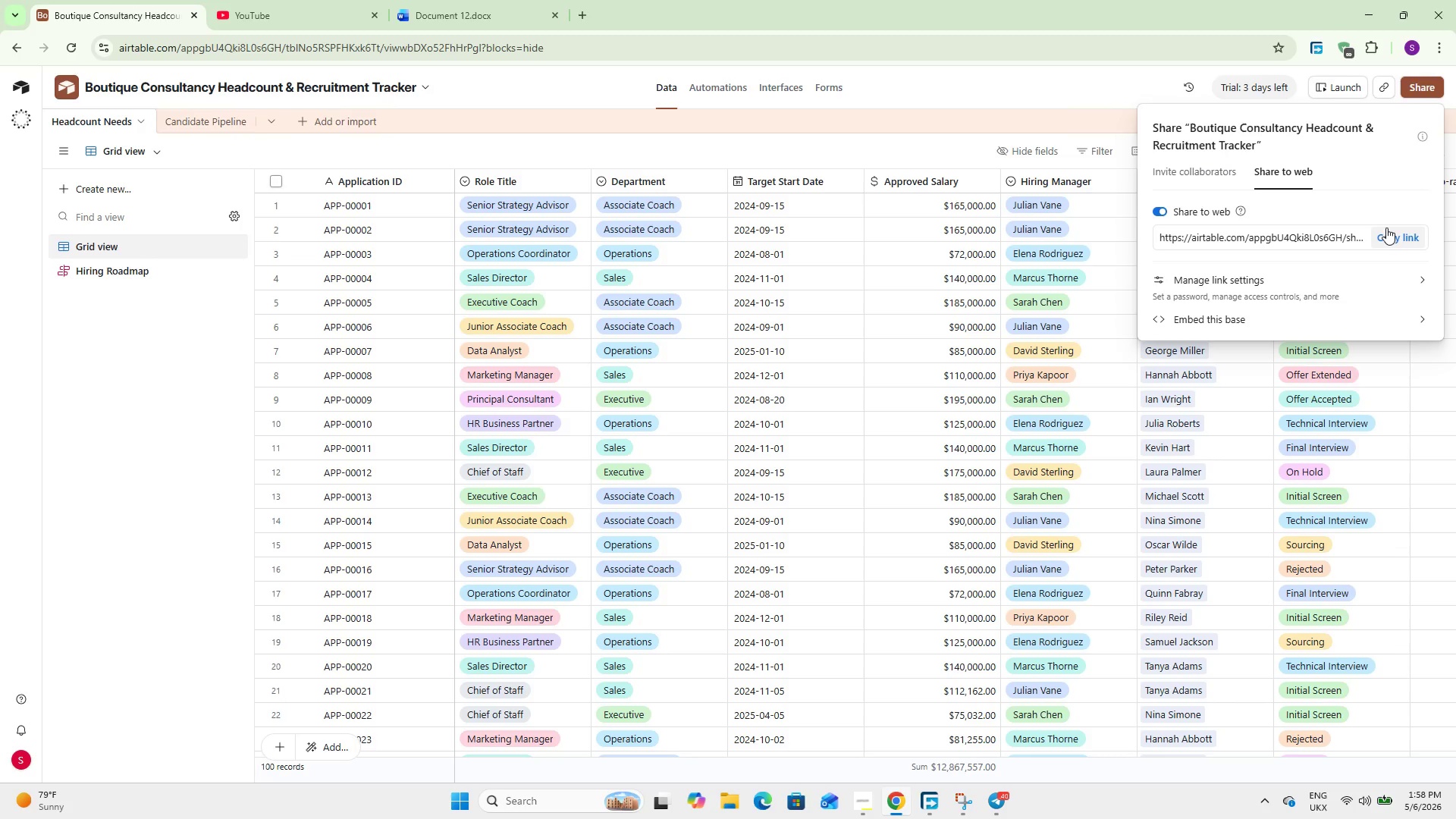 
left_click([1387, 228])
 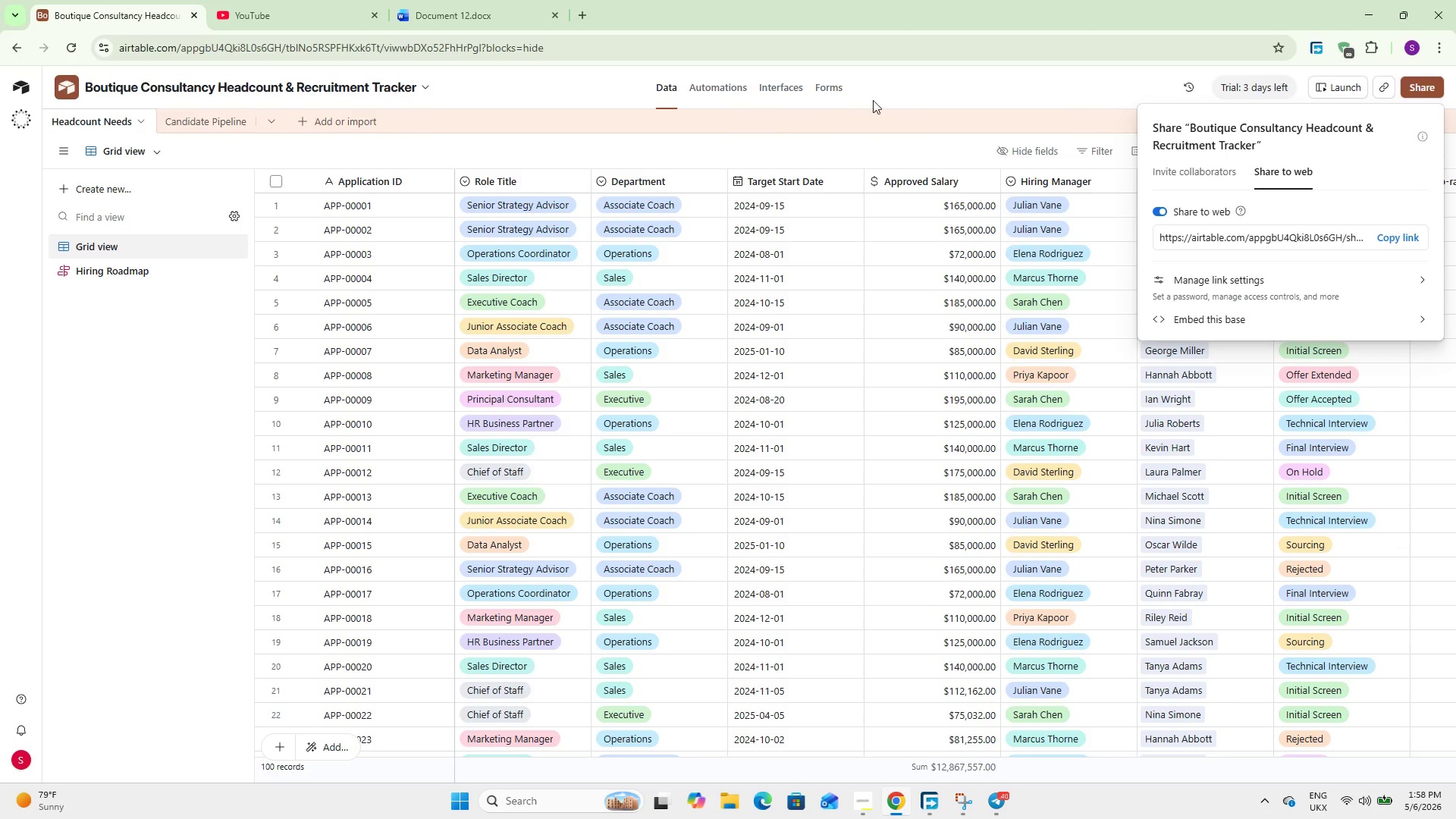 